 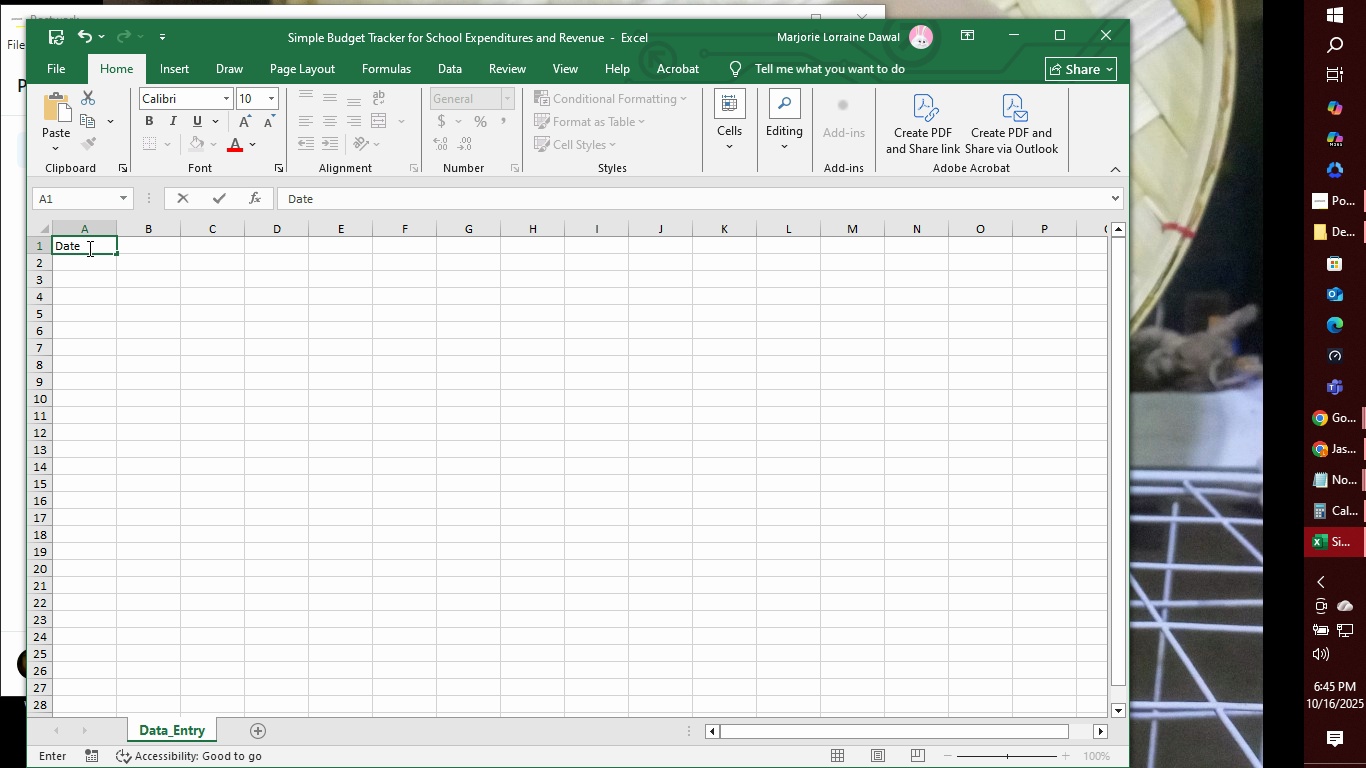 
hold_key(key=ShiftLeft, duration=0.44)
 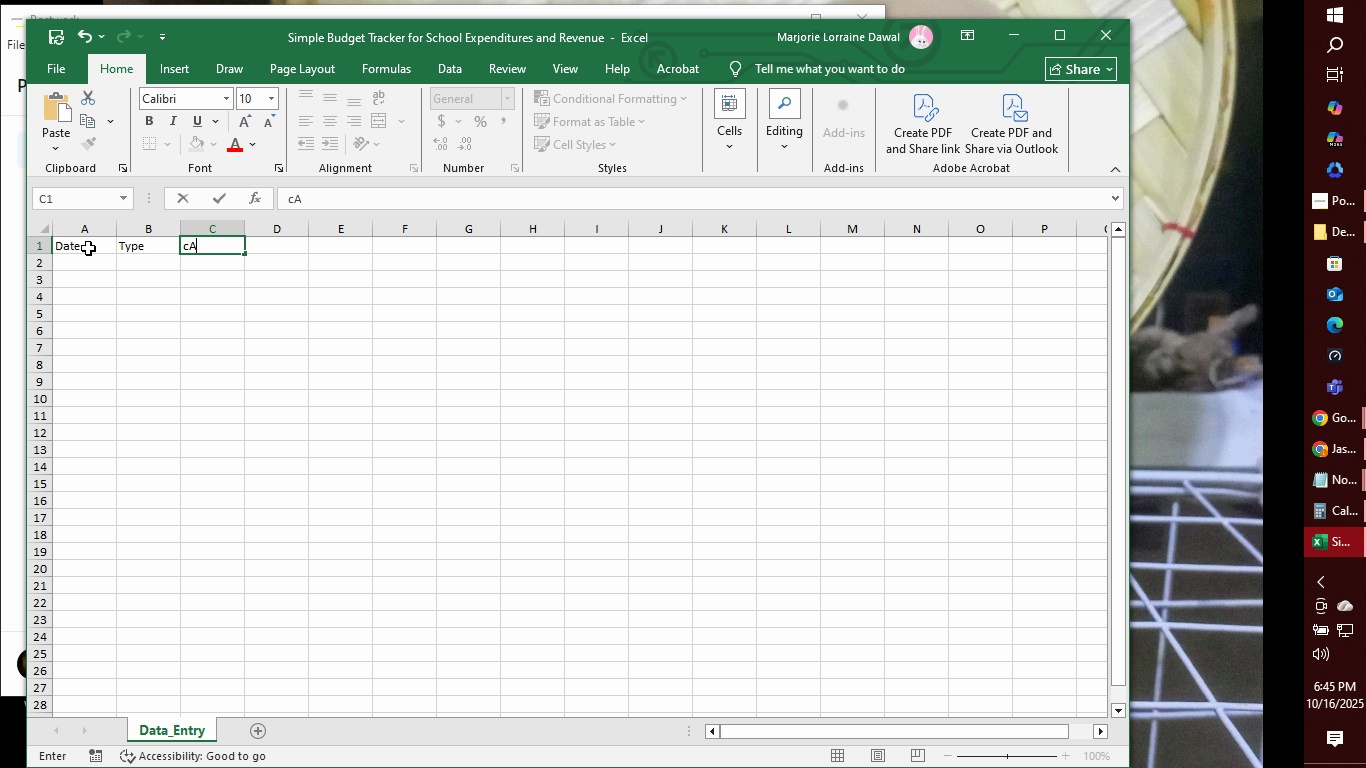 
wait(6.15)
 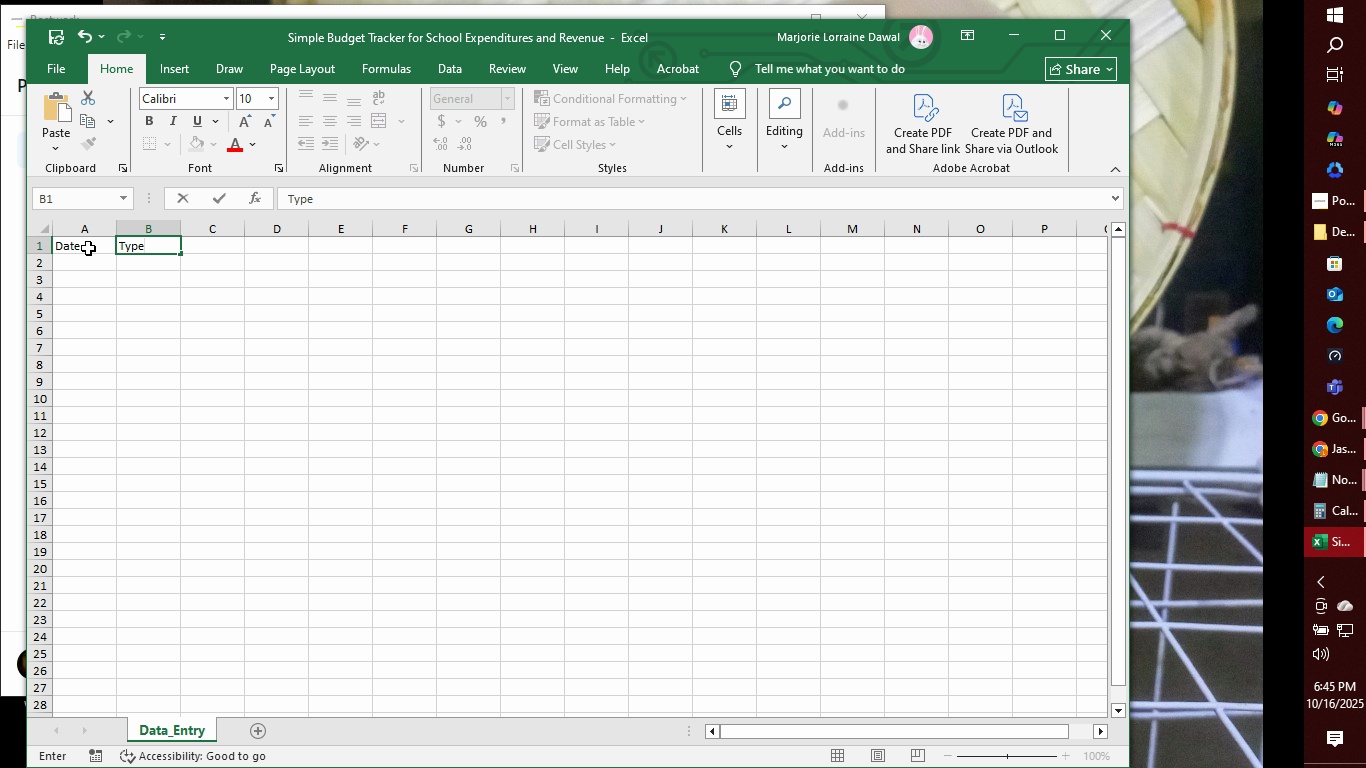 
hold_key(key=ShiftLeft, duration=0.42)
 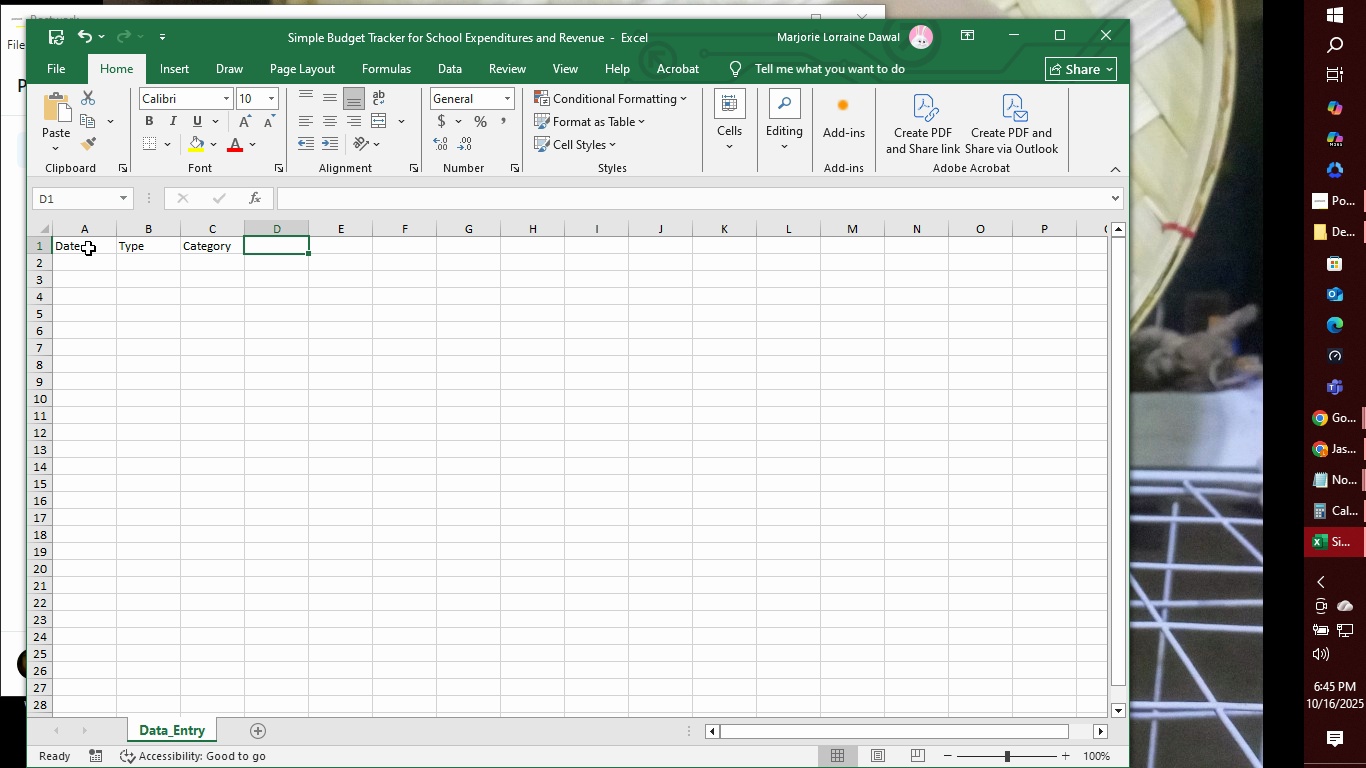 
wait(5.69)
 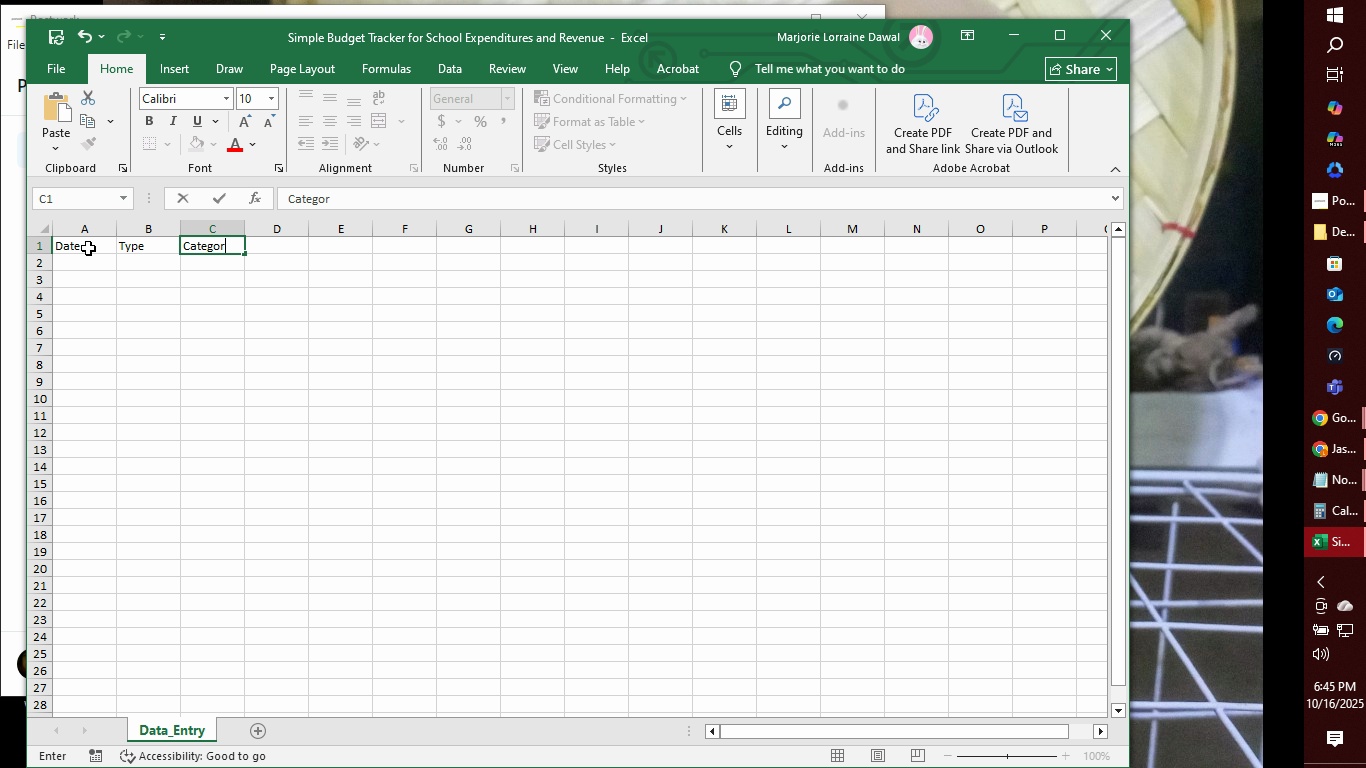 
type(Description)
key(Tab)
 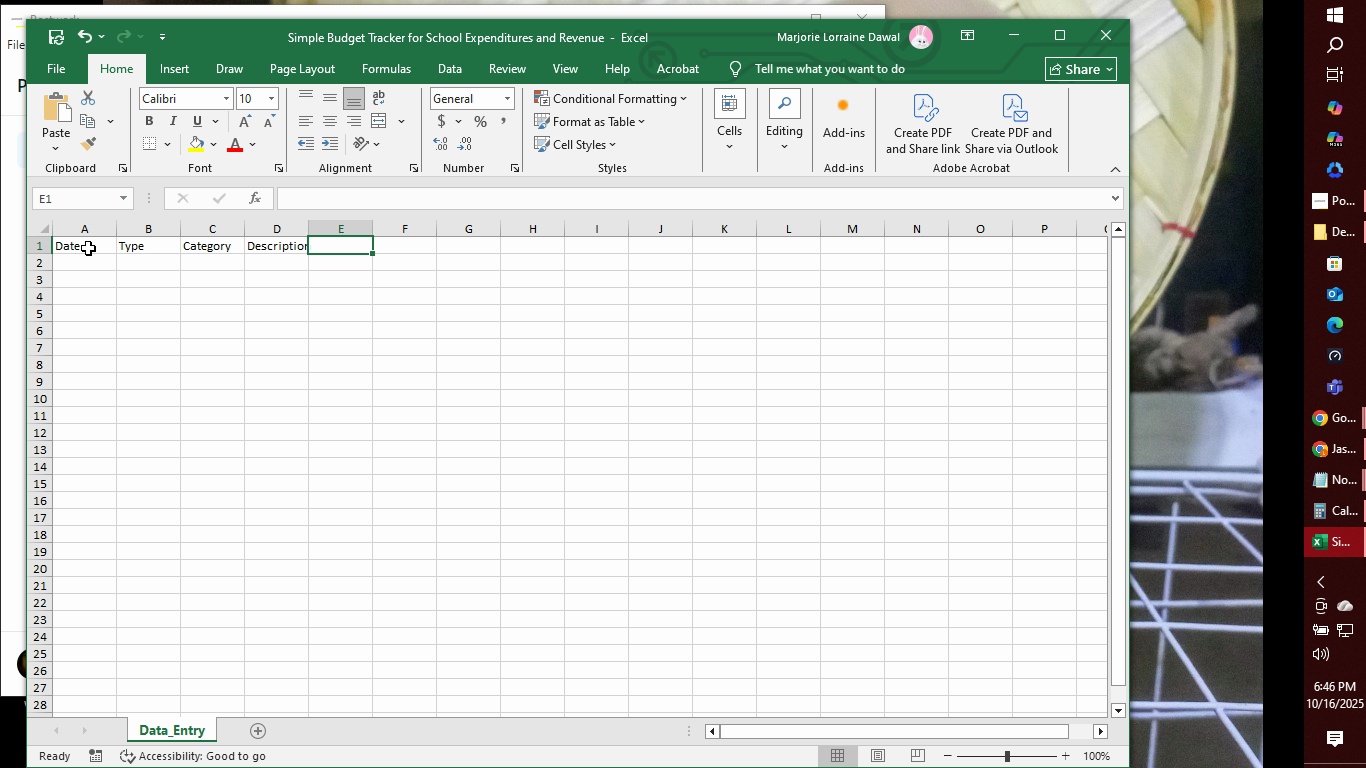 
type(Amount)
key(Tab)
type(Currency)
key(Tab)
type(Converted (USDF))
key(Backspace)
key(Backspace)
type())
 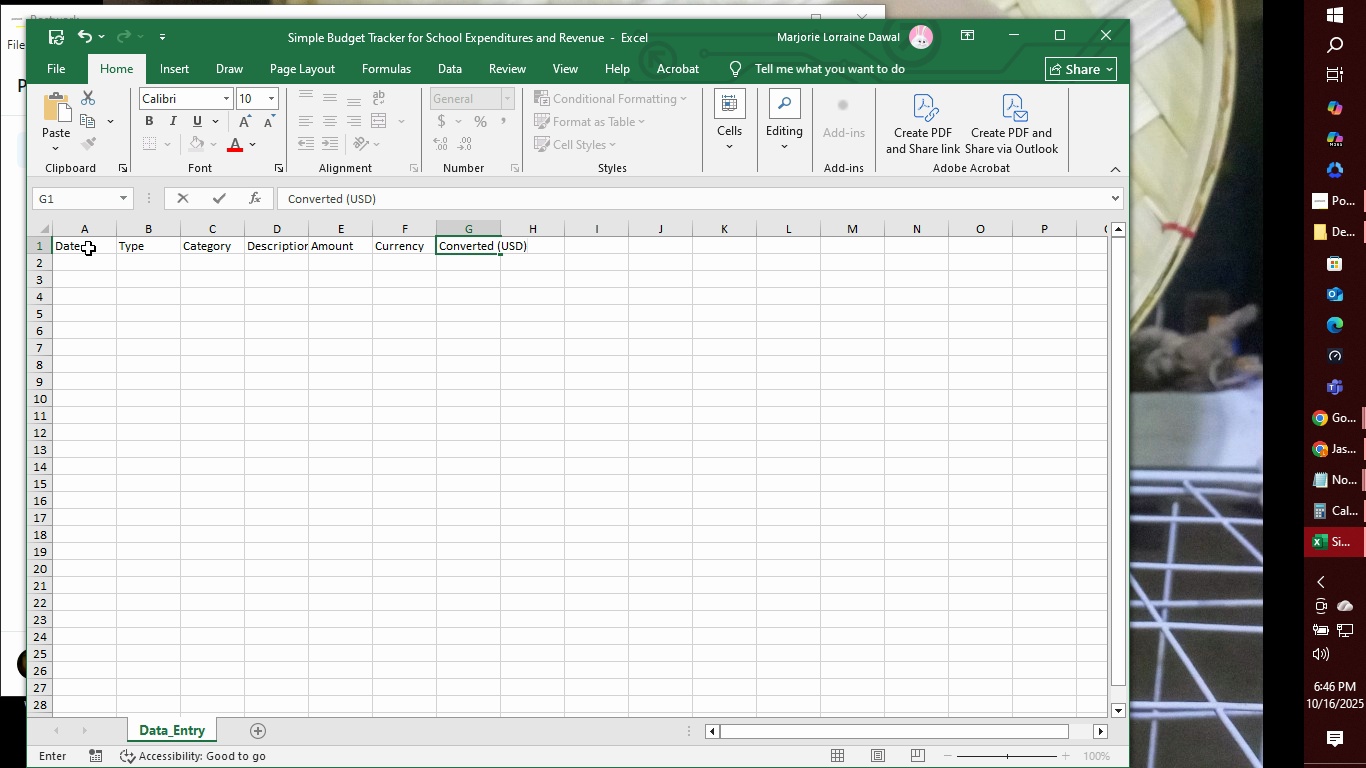 
left_click([43, 244])
 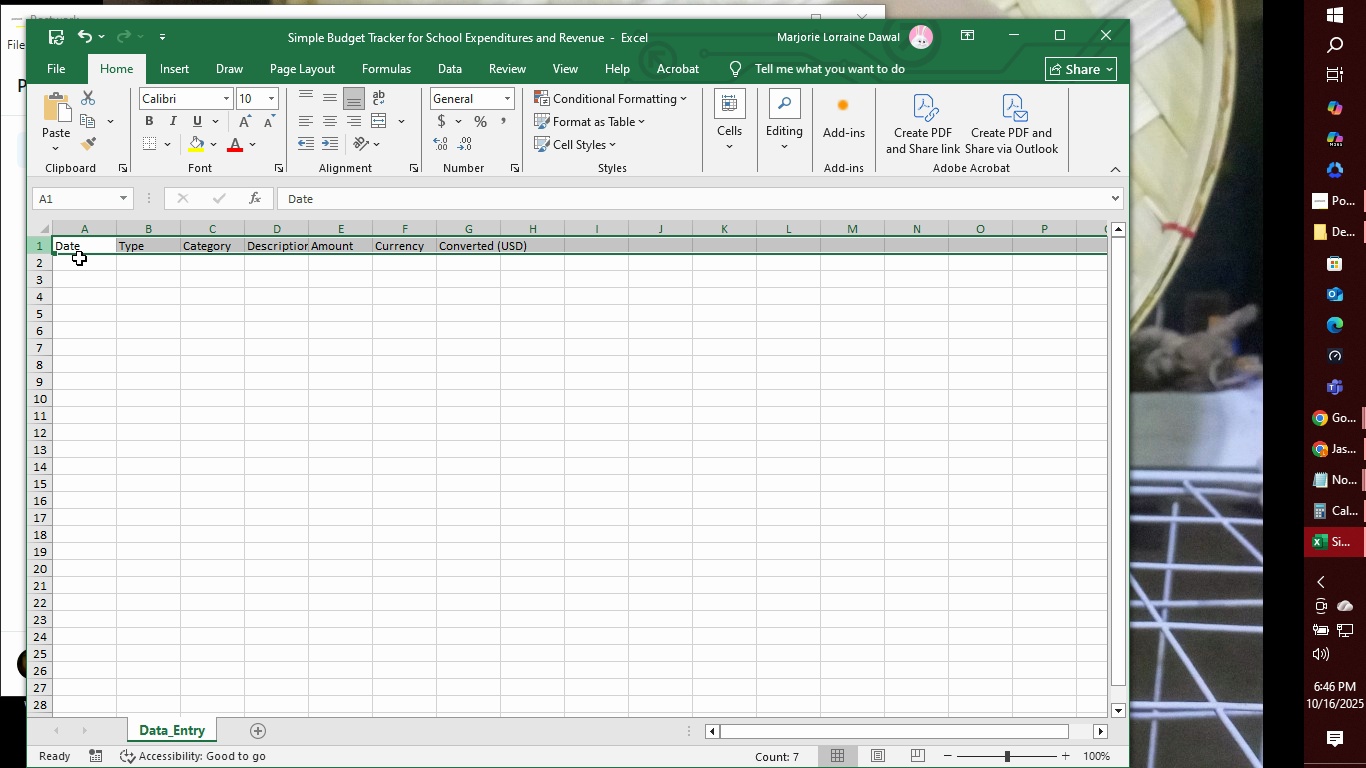 
wait(33.54)
 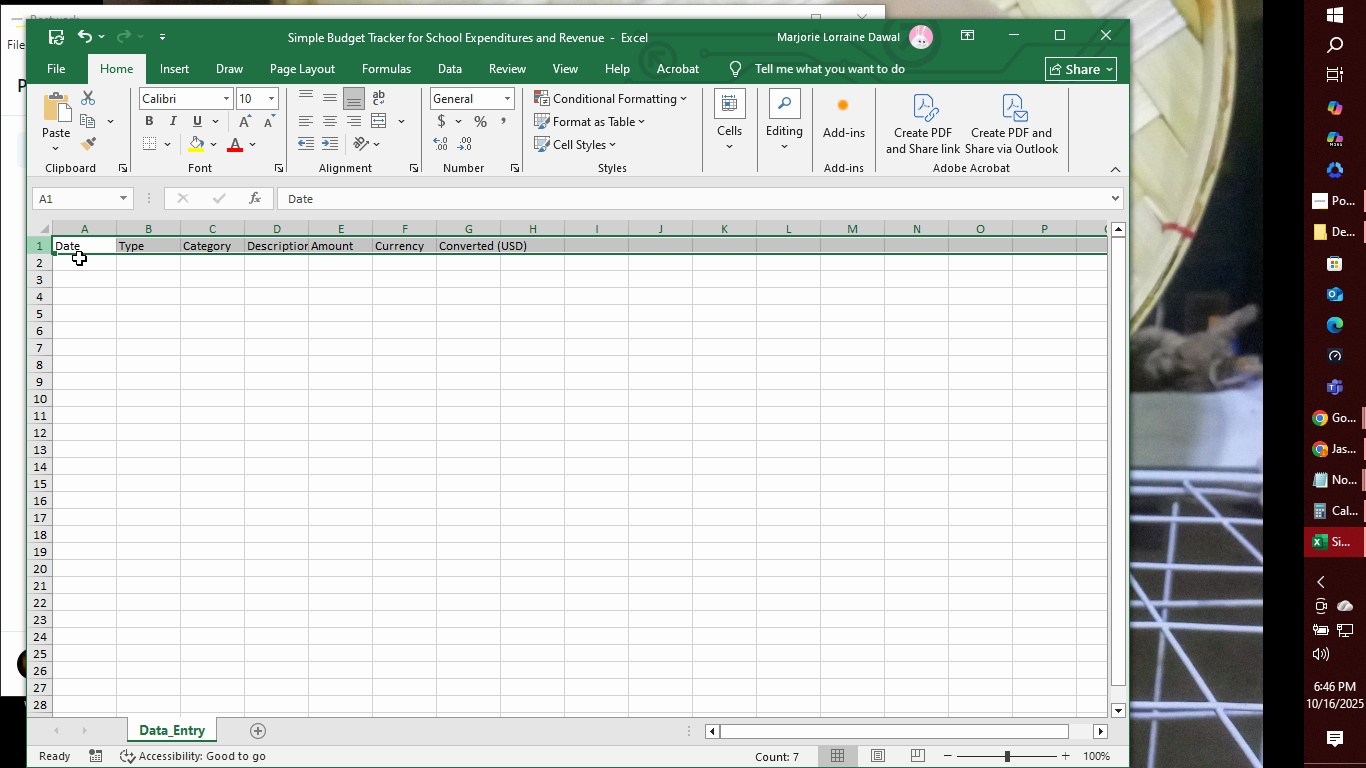 
left_click([214, 141])
 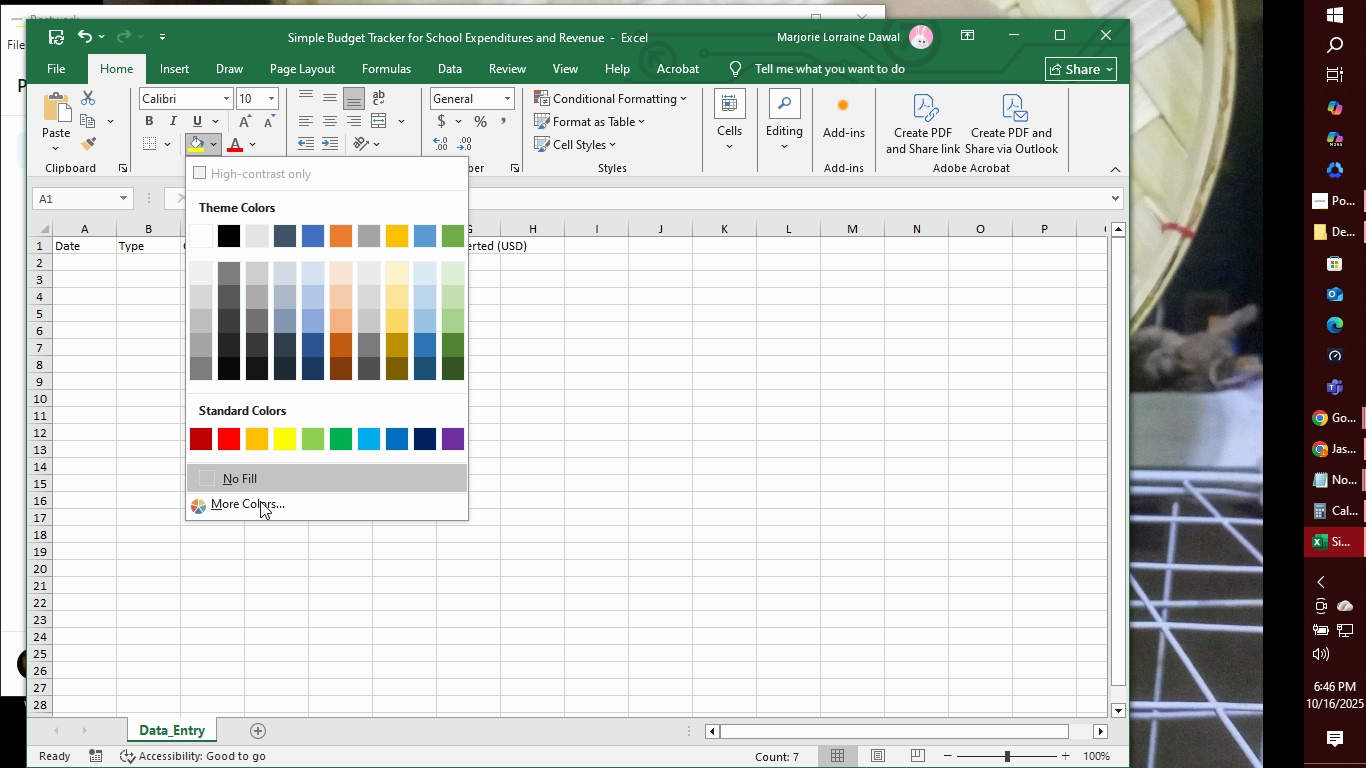 
left_click([260, 509])
 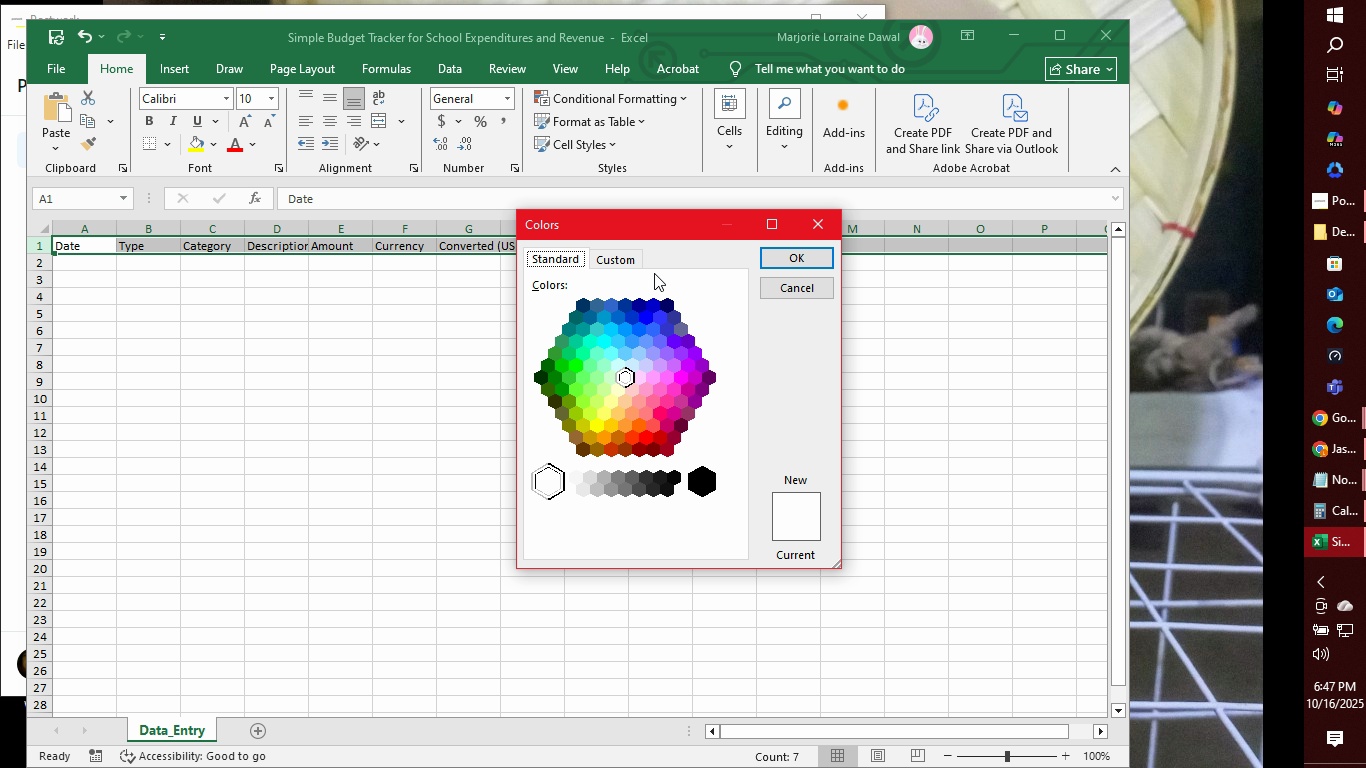 
left_click([622, 254])
 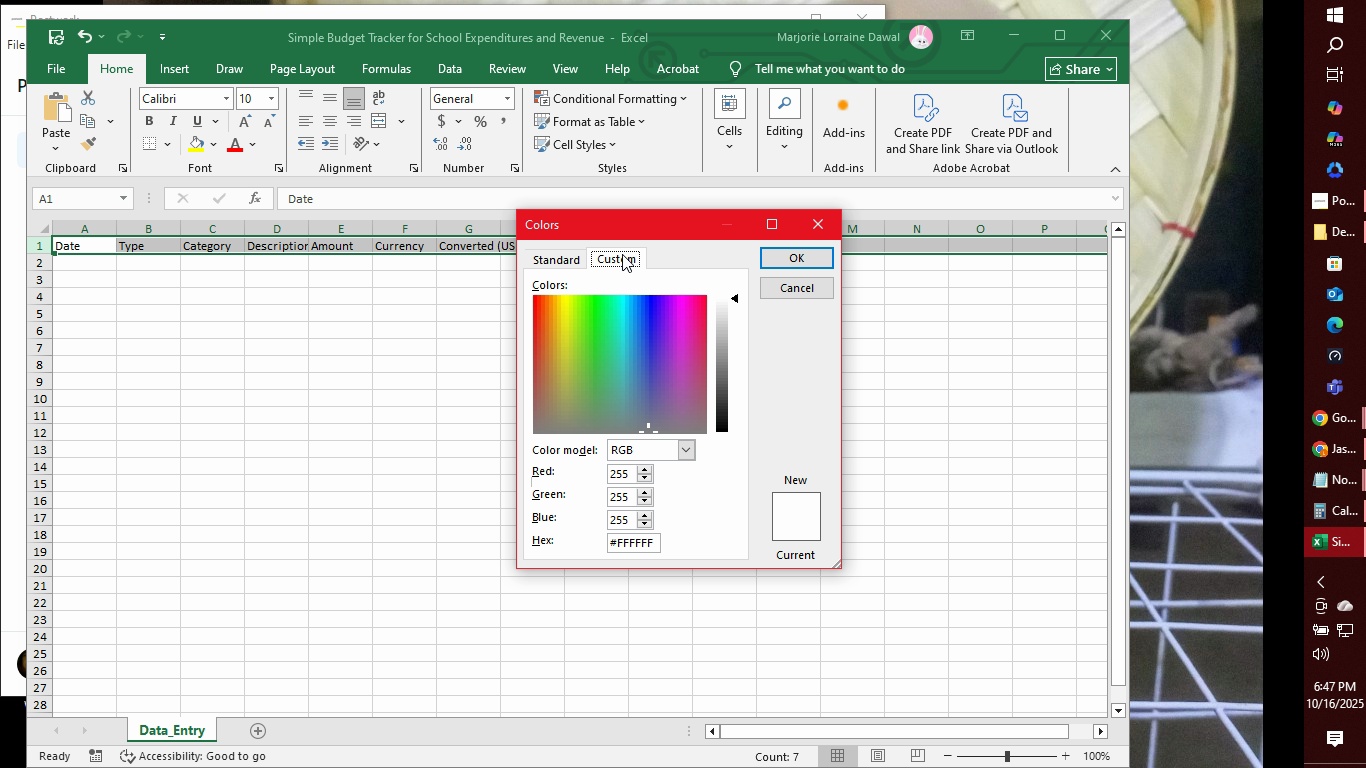 
wait(9.09)
 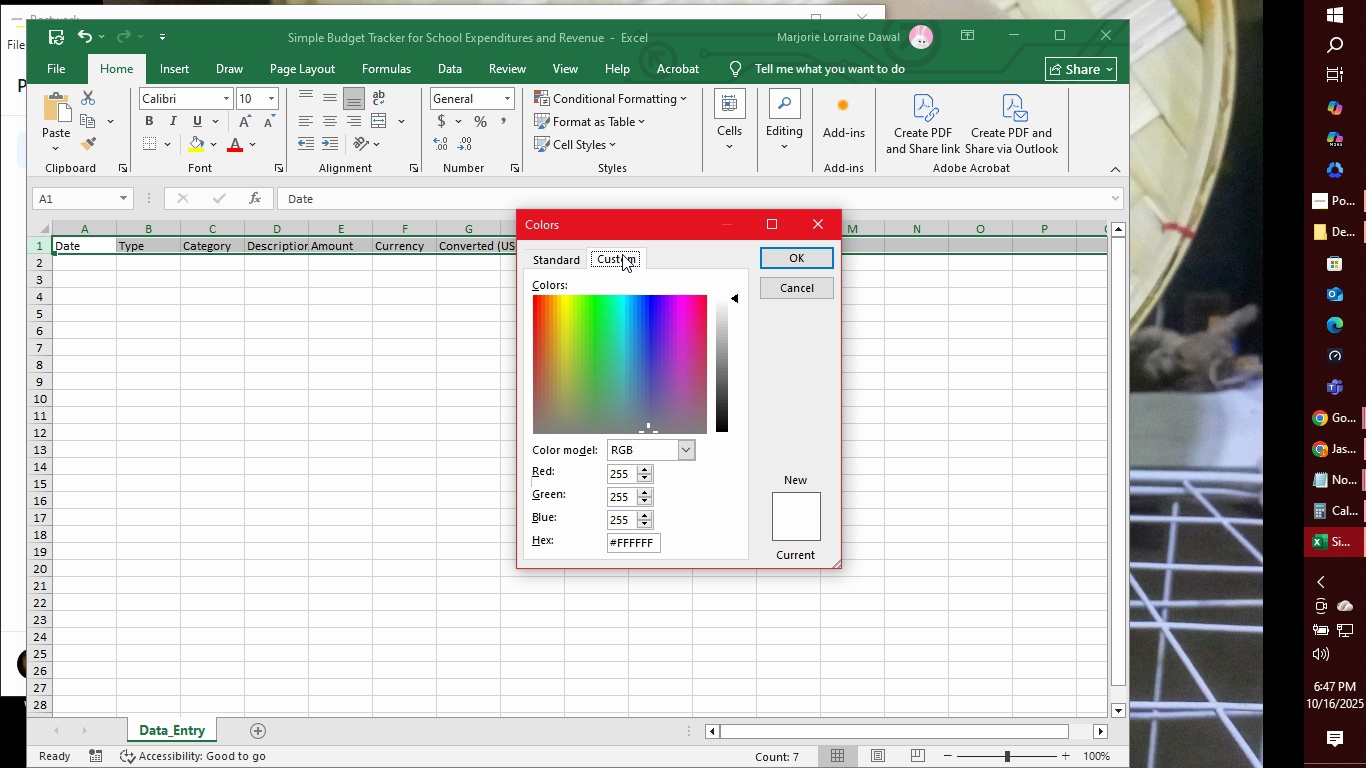 
left_click_drag(start_coordinate=[618, 545], to_coordinate=[665, 544])
 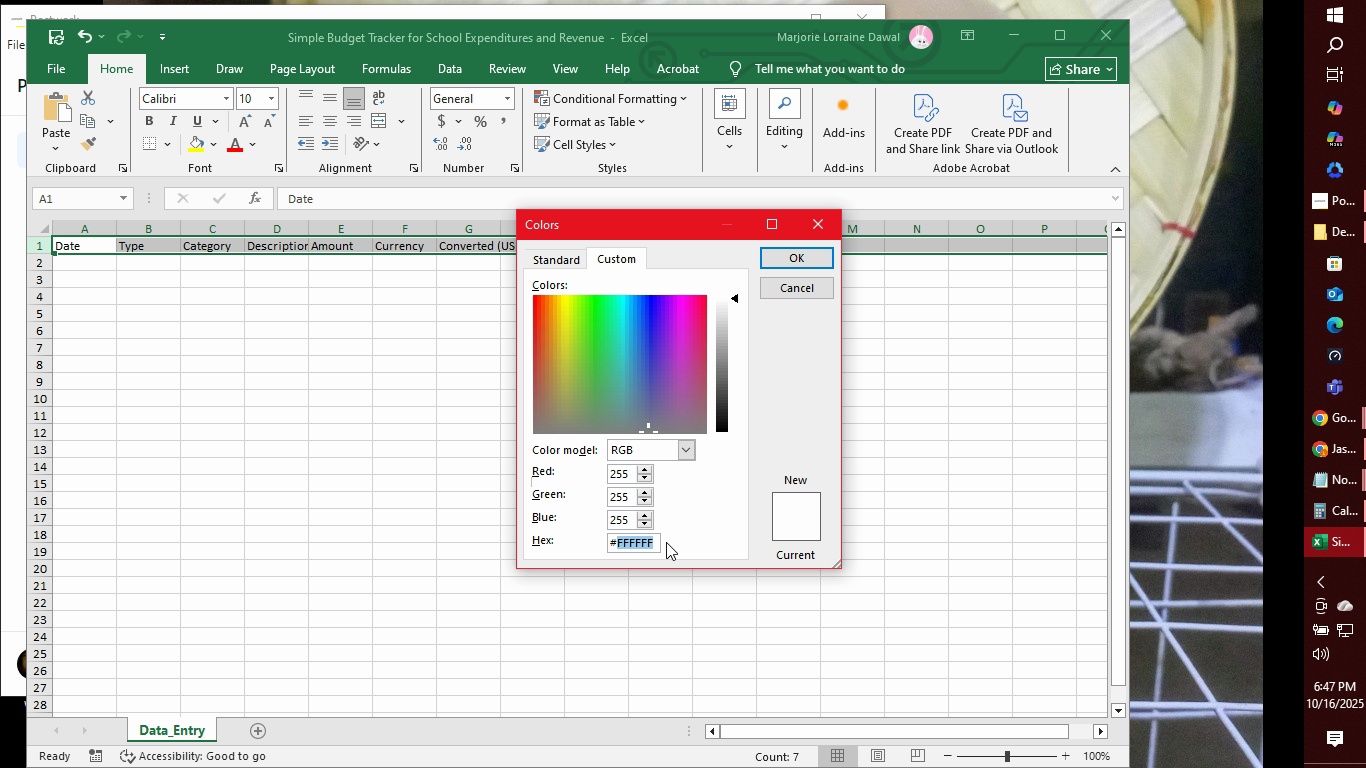 
type(0d)
 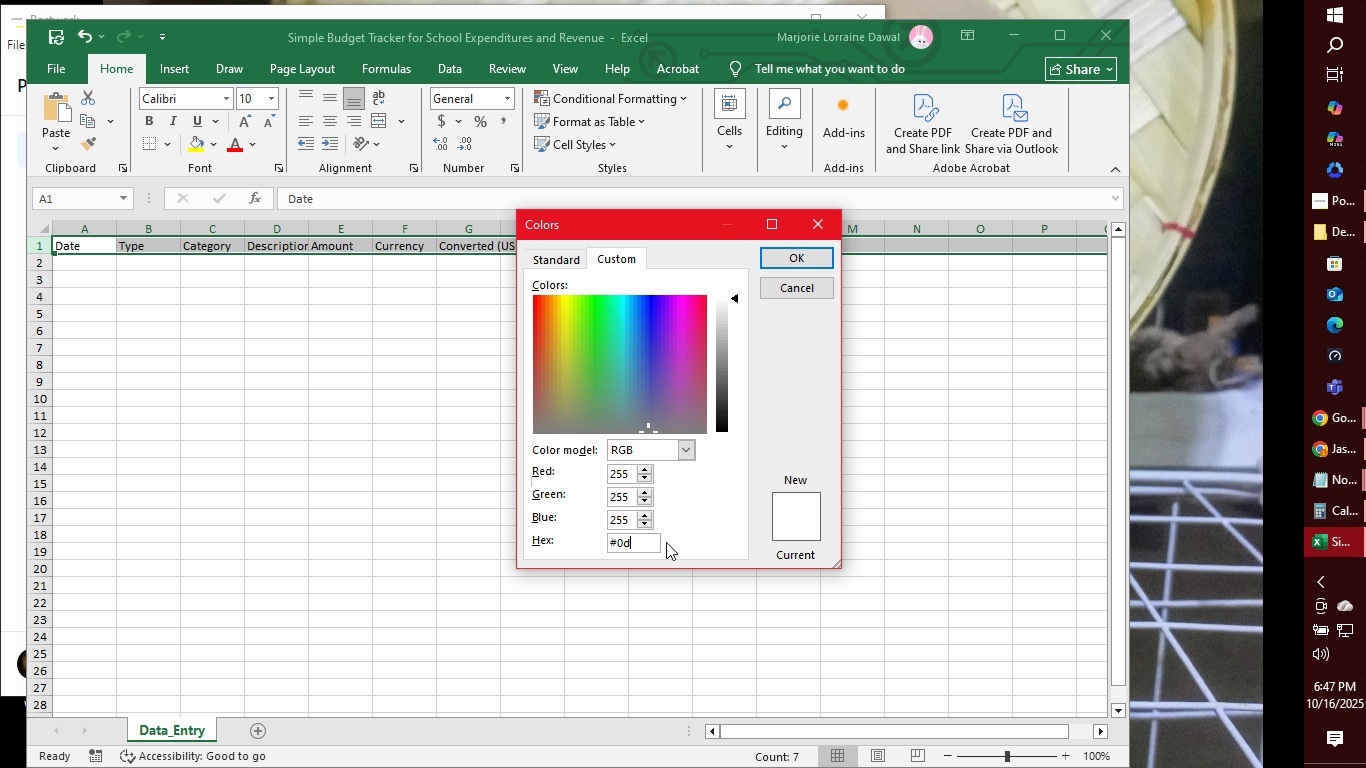 
type(1b2a)
 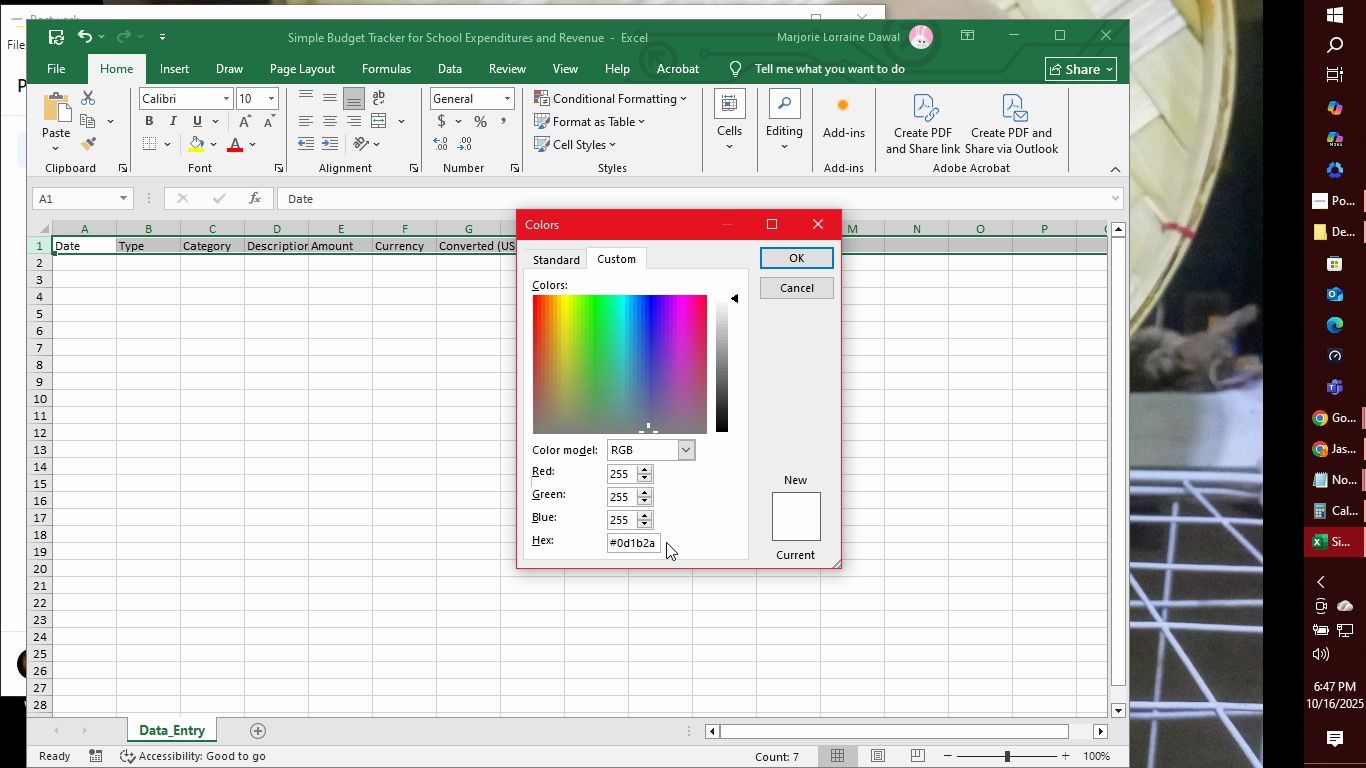 
key(Enter)
 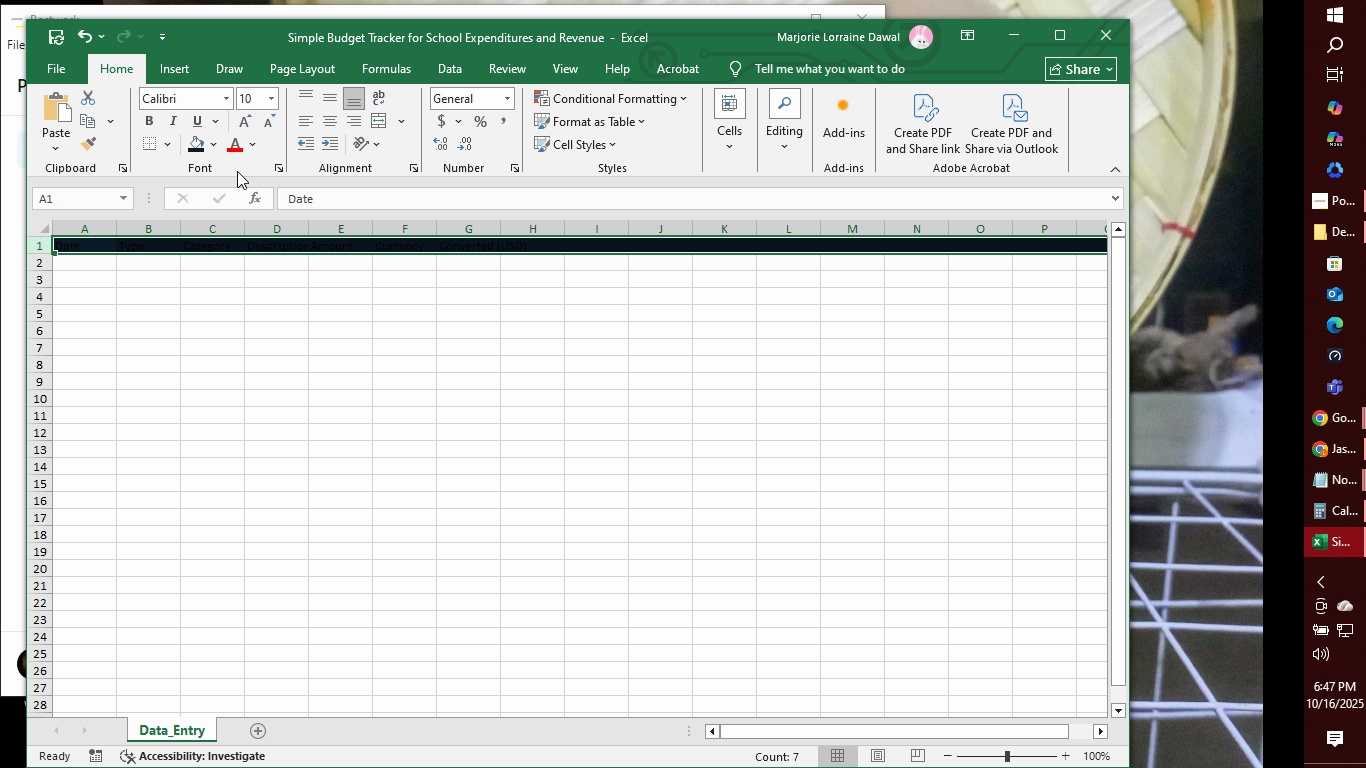 
left_click([215, 149])
 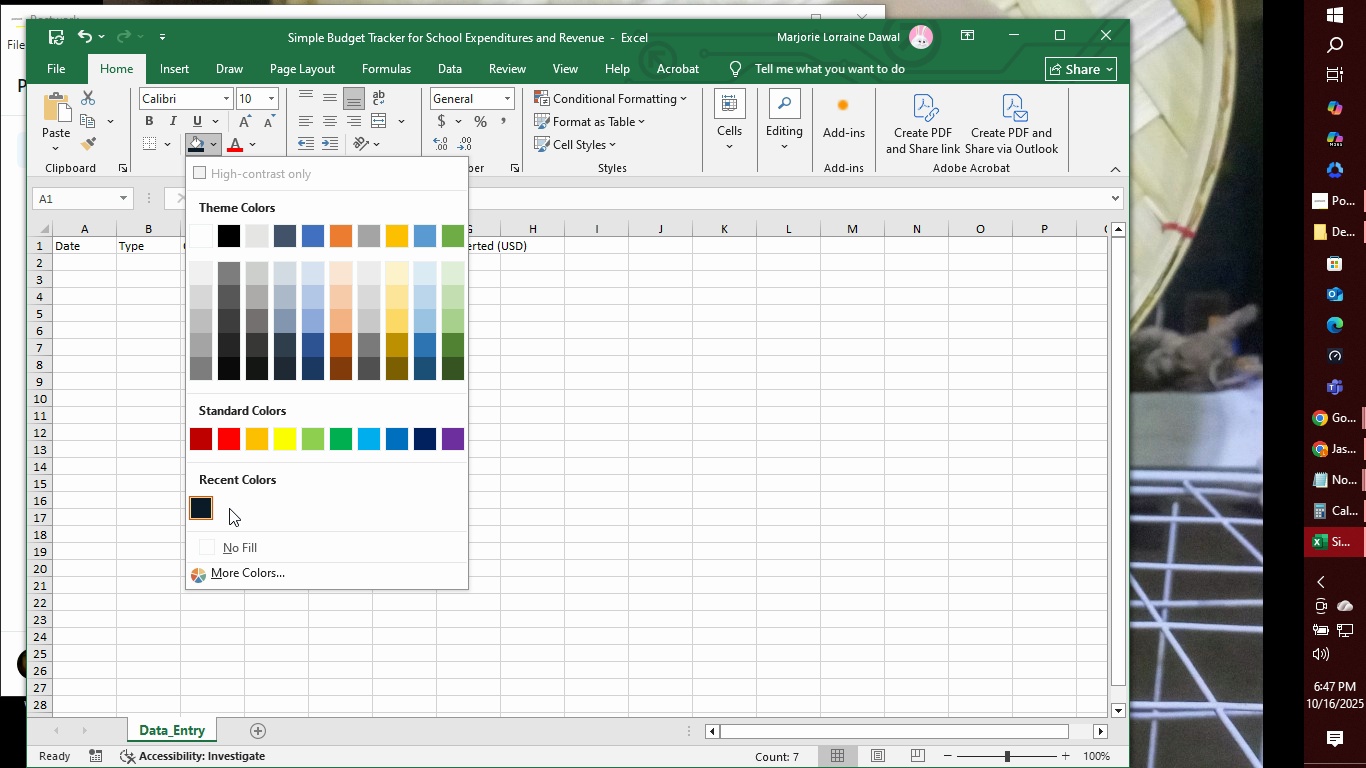 
left_click([227, 508])
 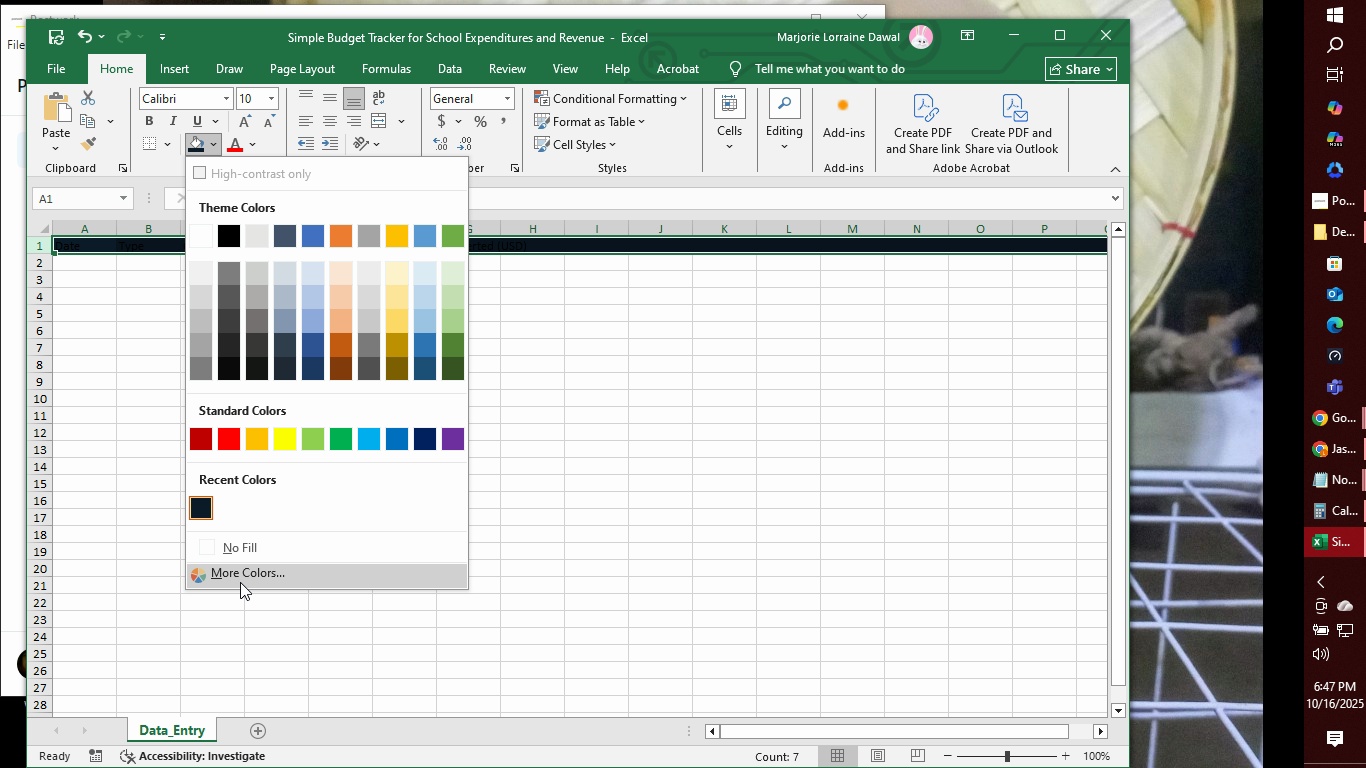 
left_click([240, 582])
 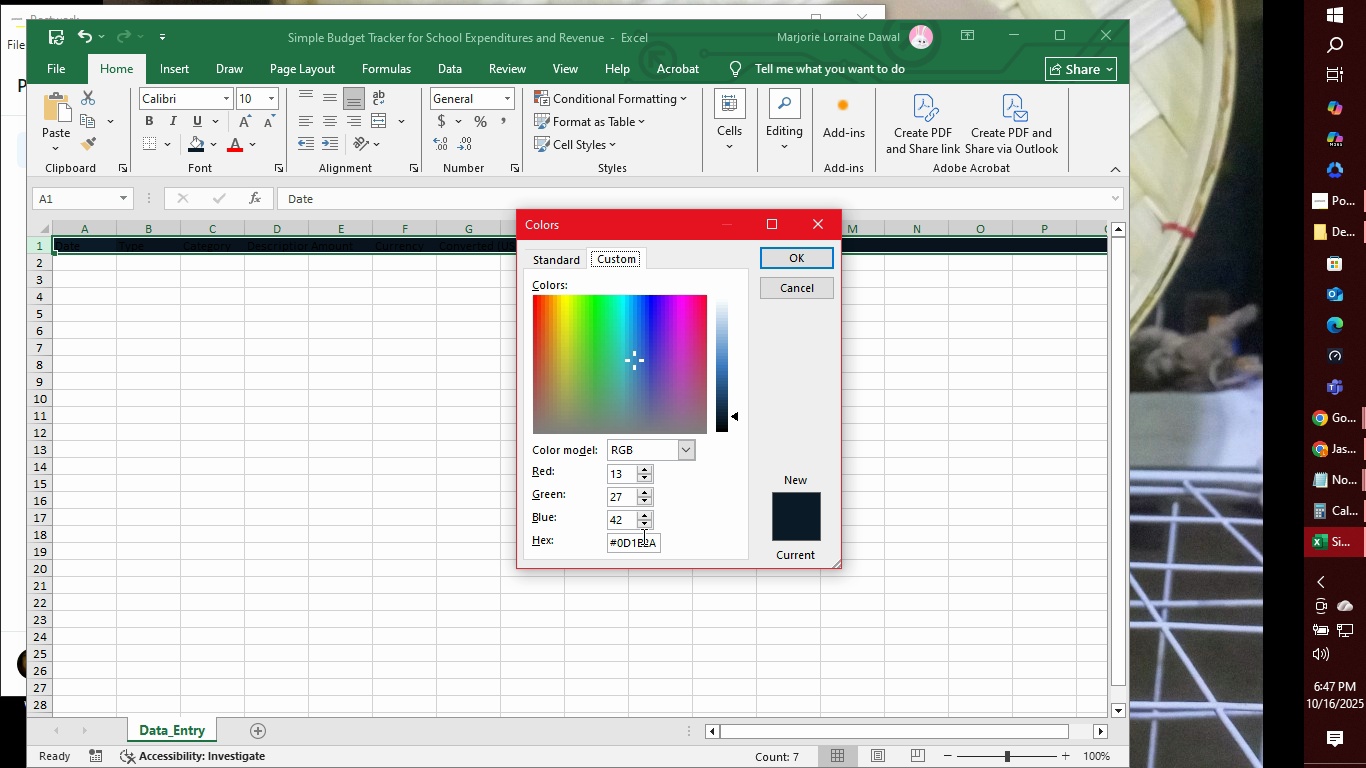 
left_click([809, 517])
 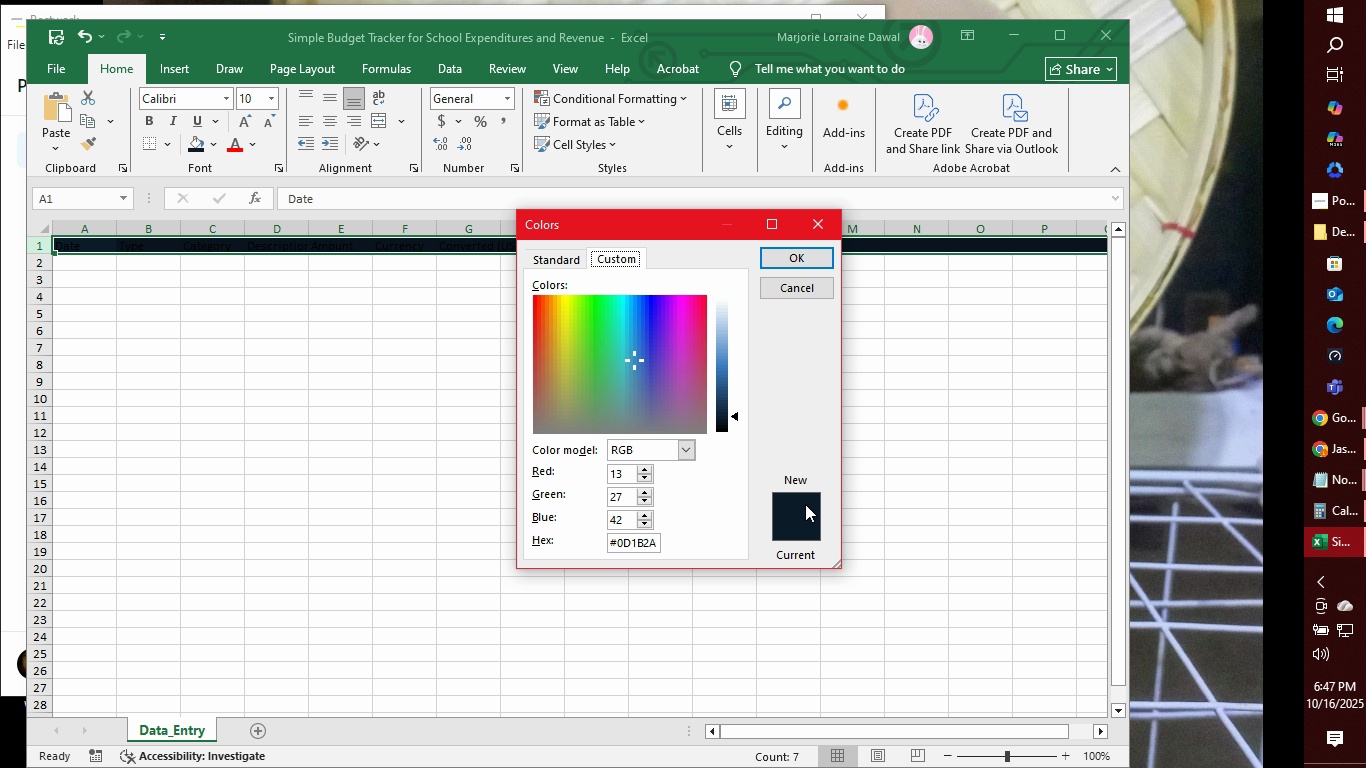 
double_click([805, 533])
 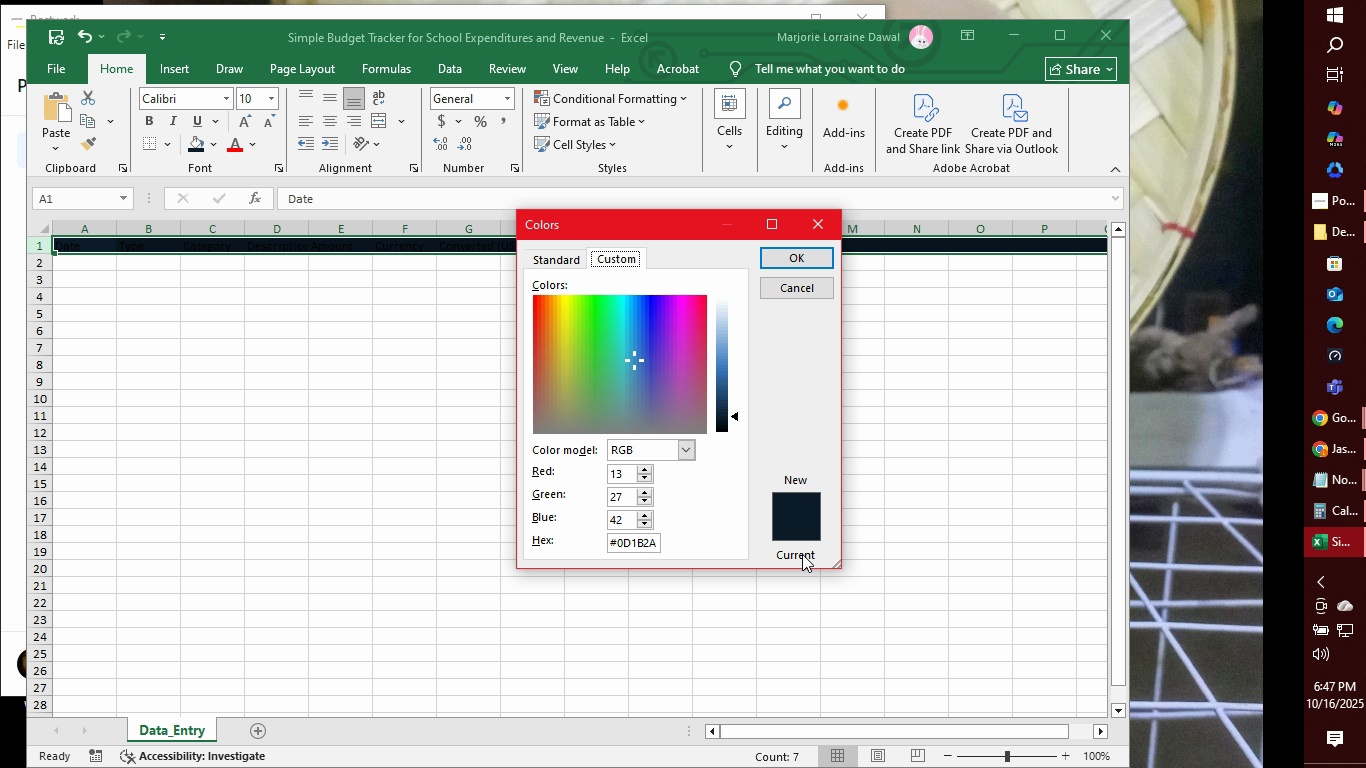 
triple_click([805, 557])
 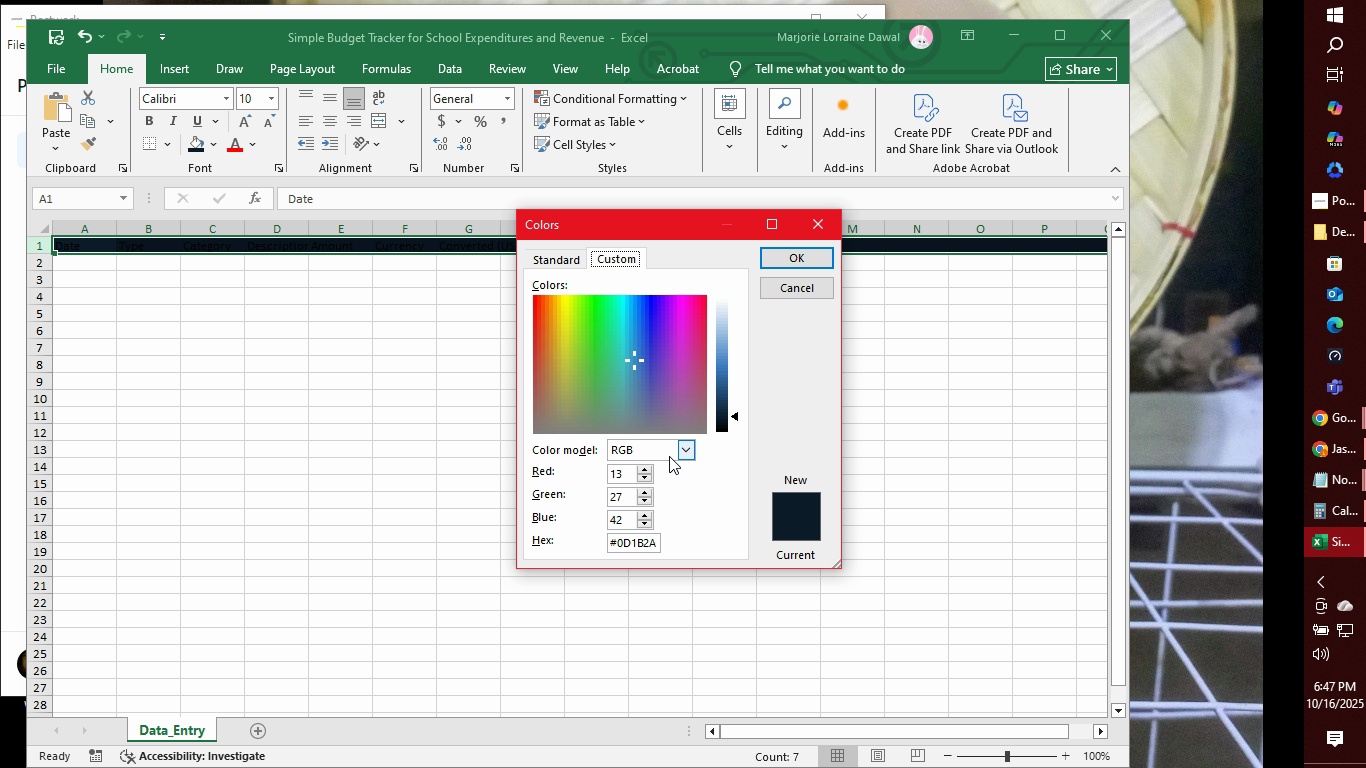 
left_click([678, 451])
 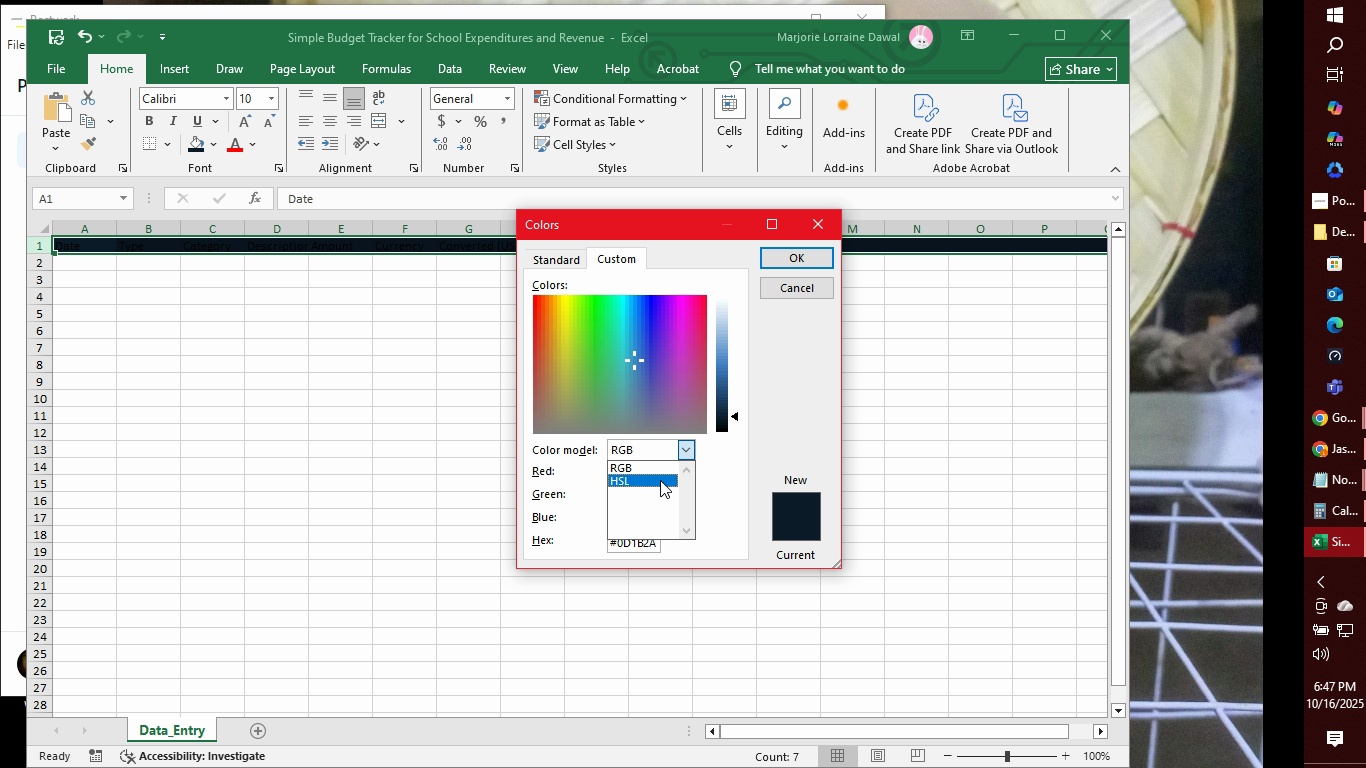 
left_click([660, 480])
 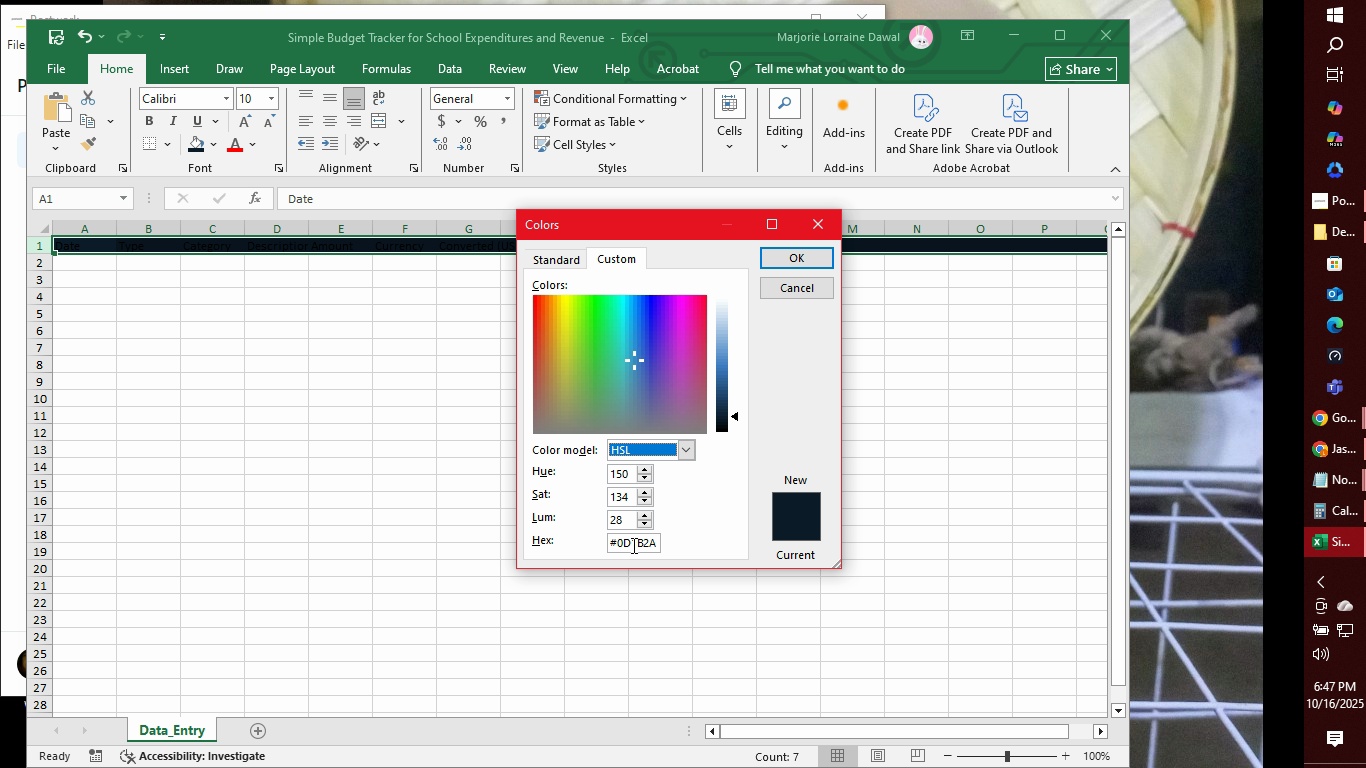 
left_click([632, 545])
 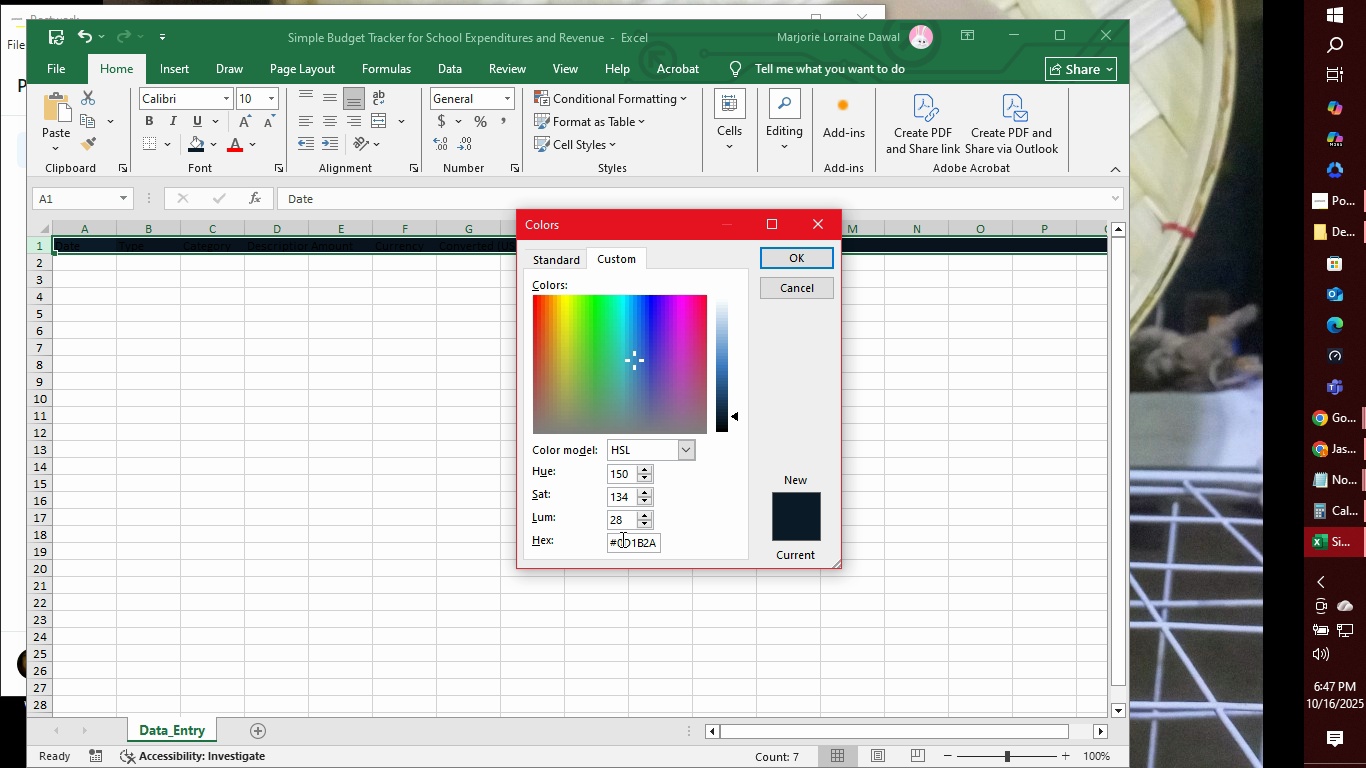 
left_click_drag(start_coordinate=[620, 539], to_coordinate=[655, 544])
 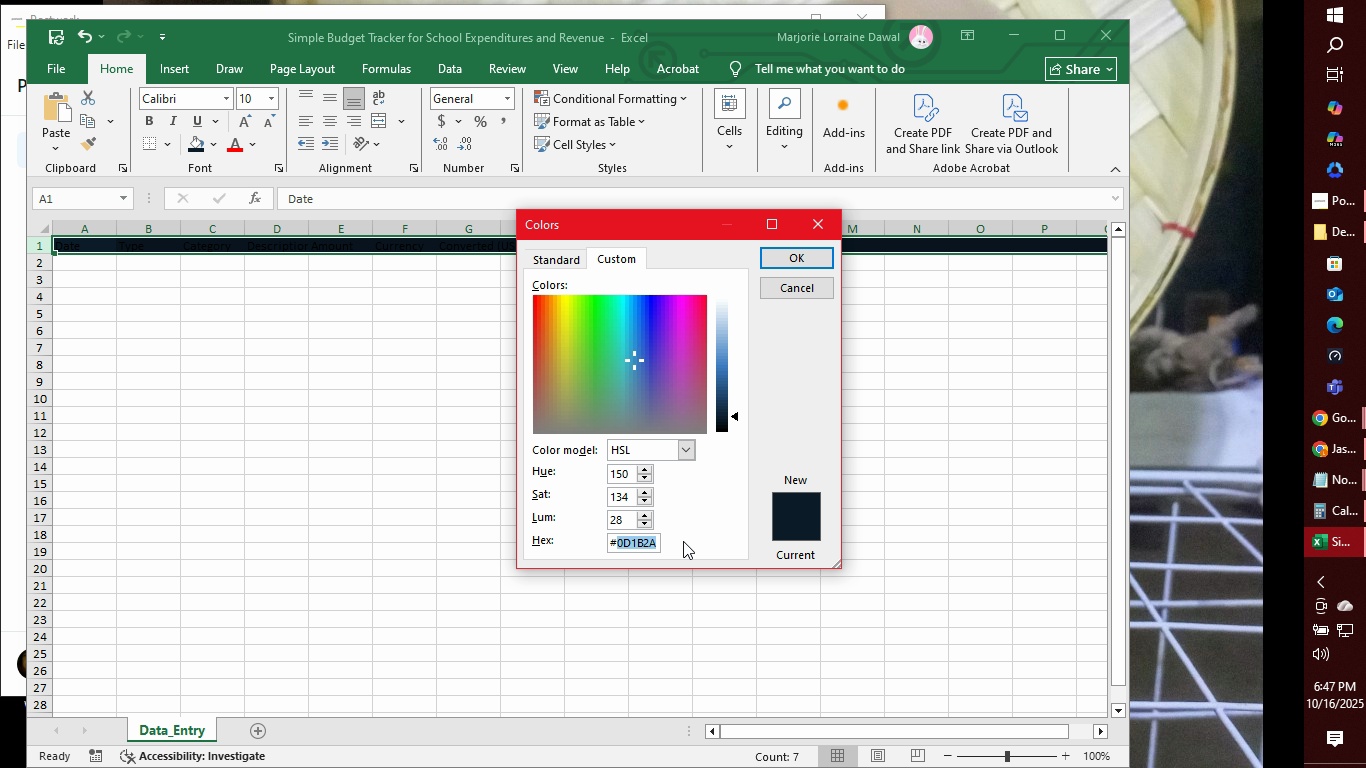 
type(1b263b)
 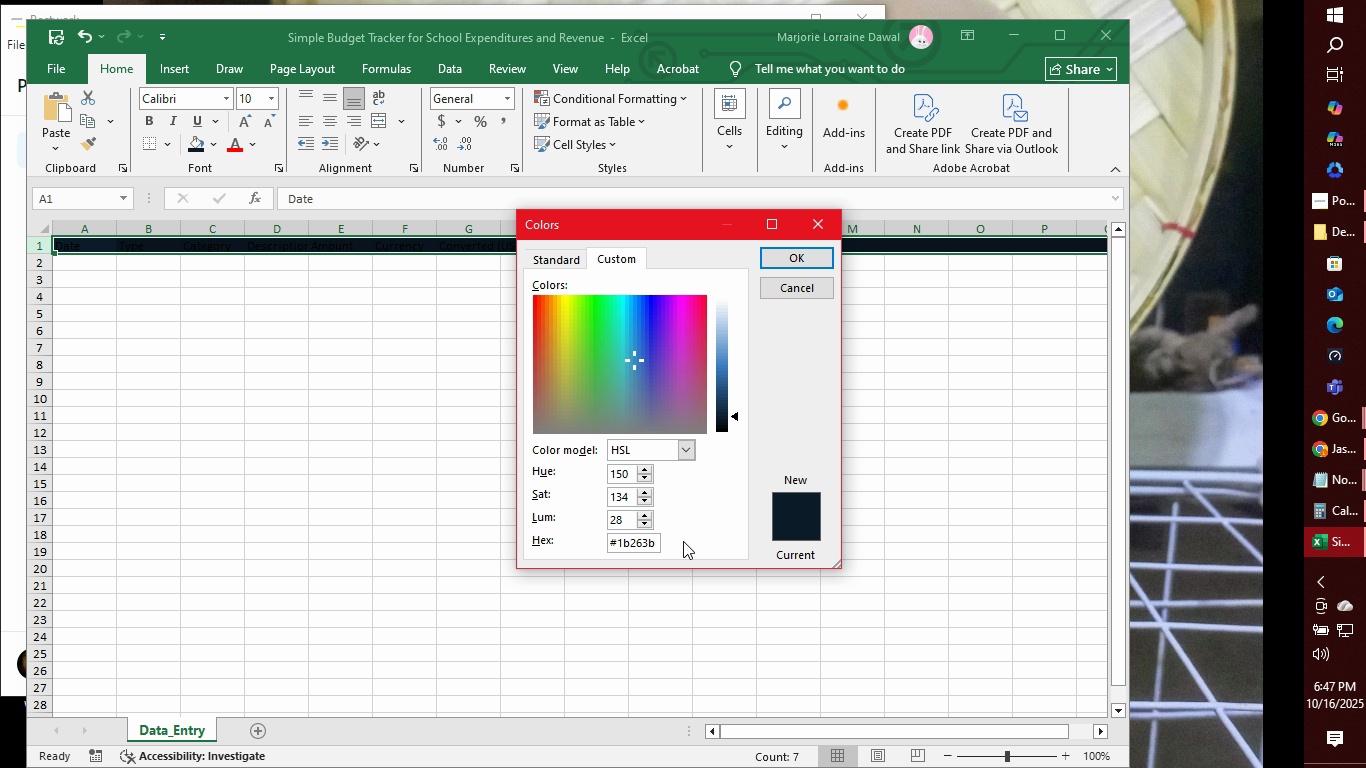 
key(Enter)
 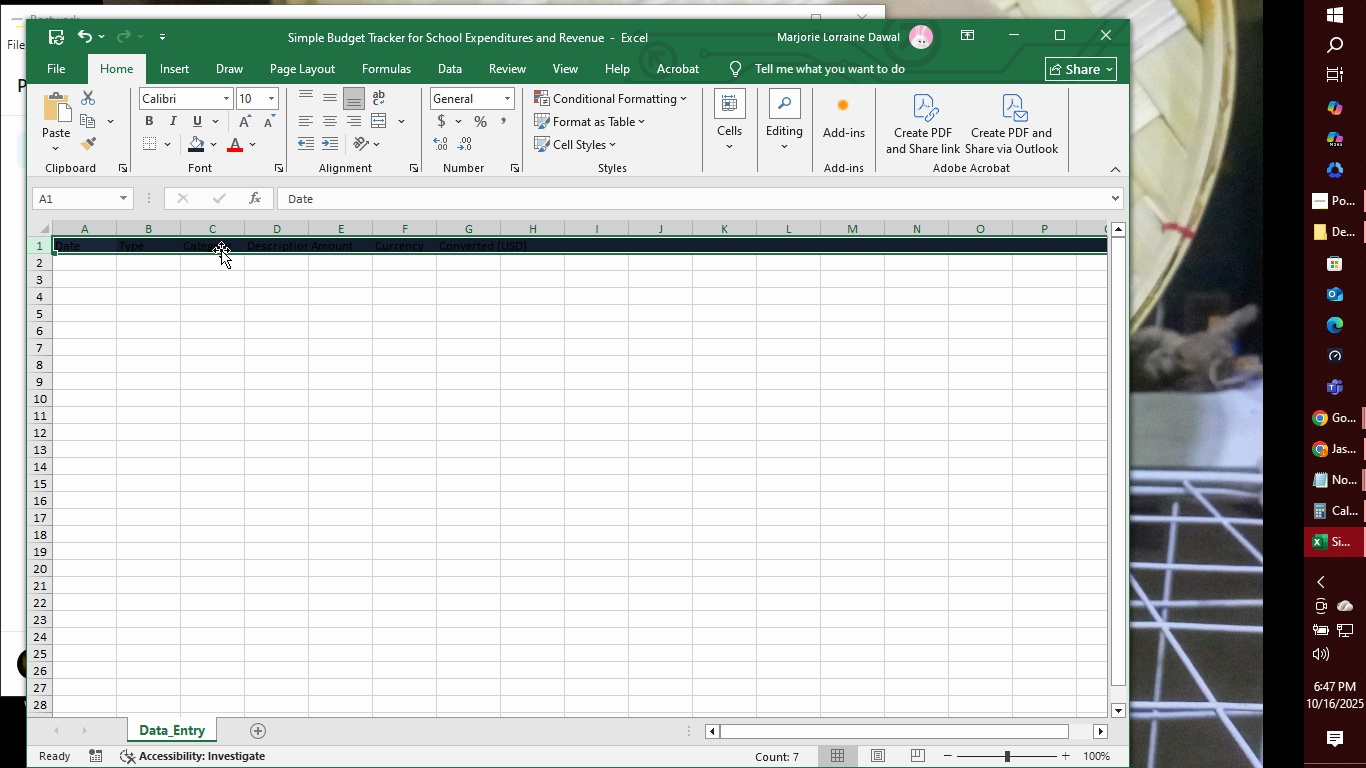 
left_click([225, 245])
 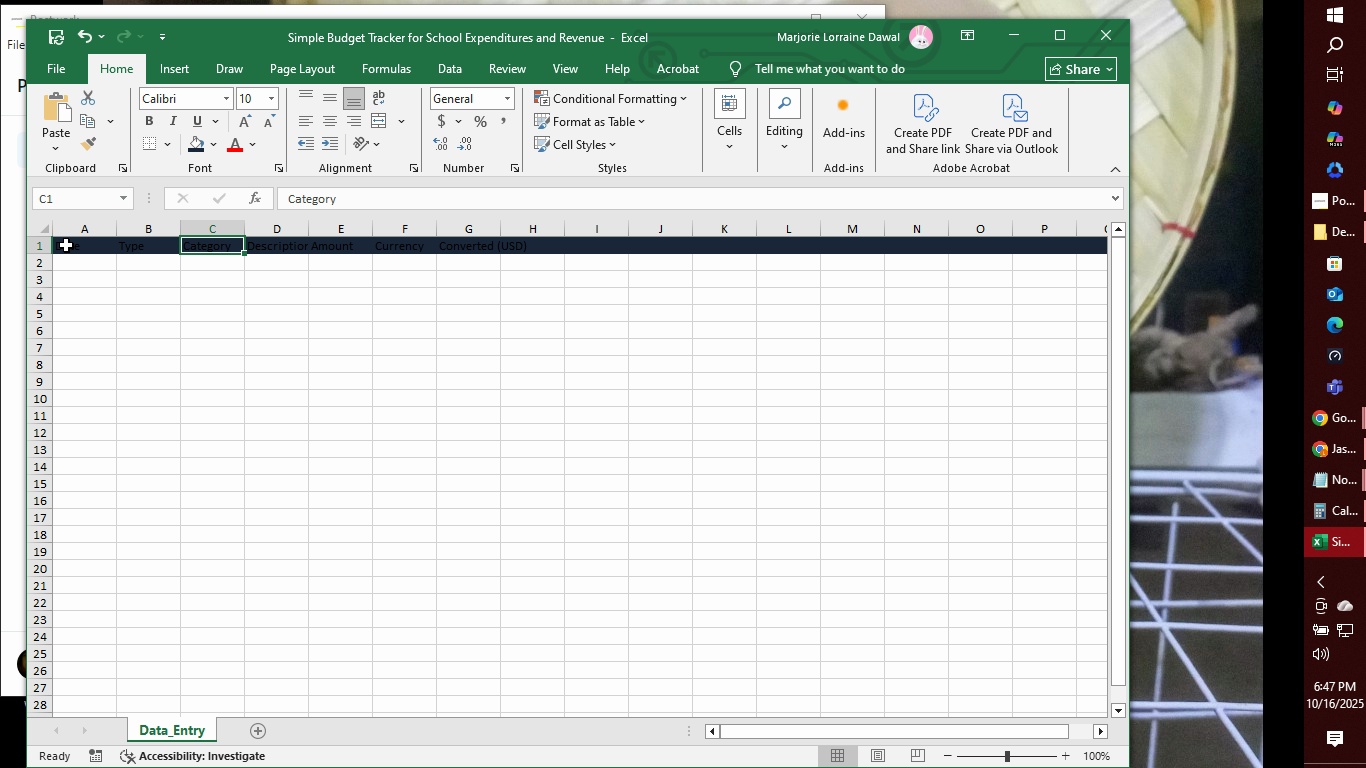 
left_click([63, 245])
 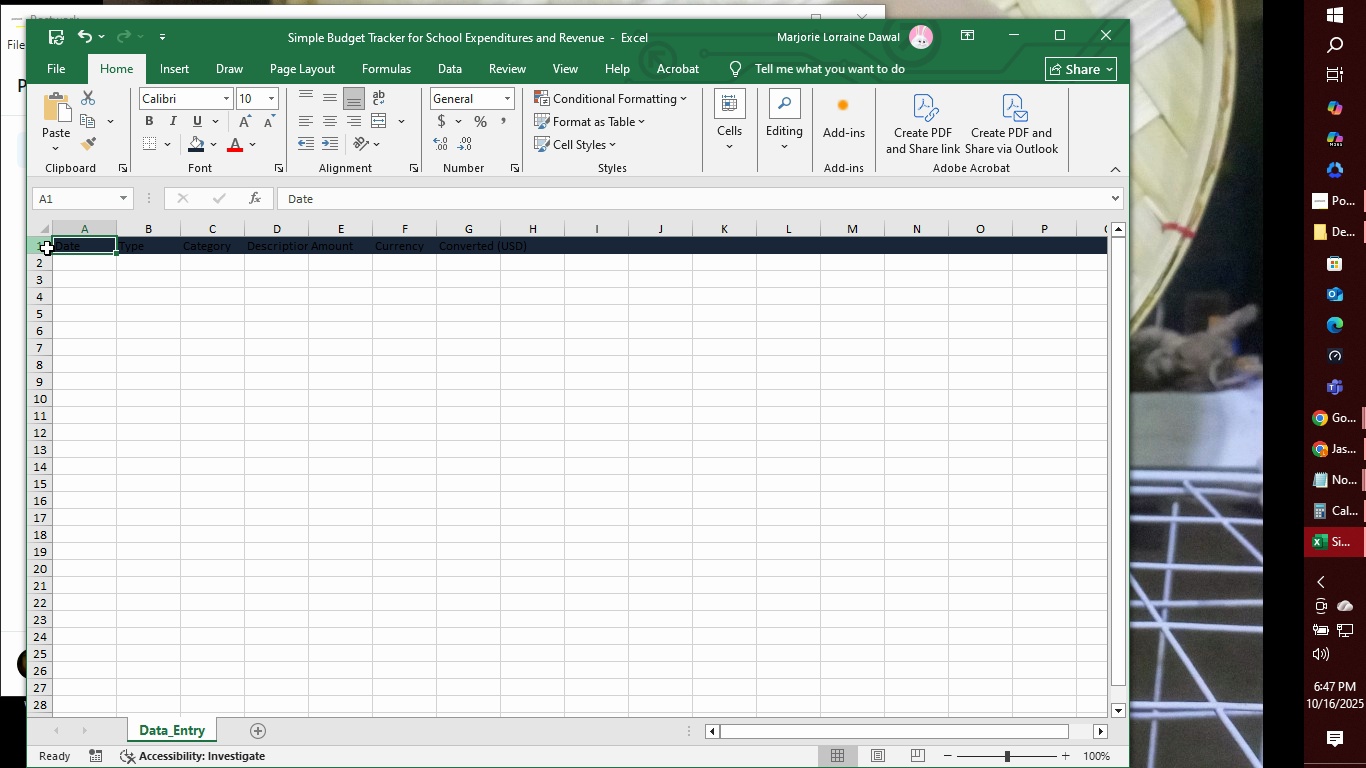 
left_click([47, 248])
 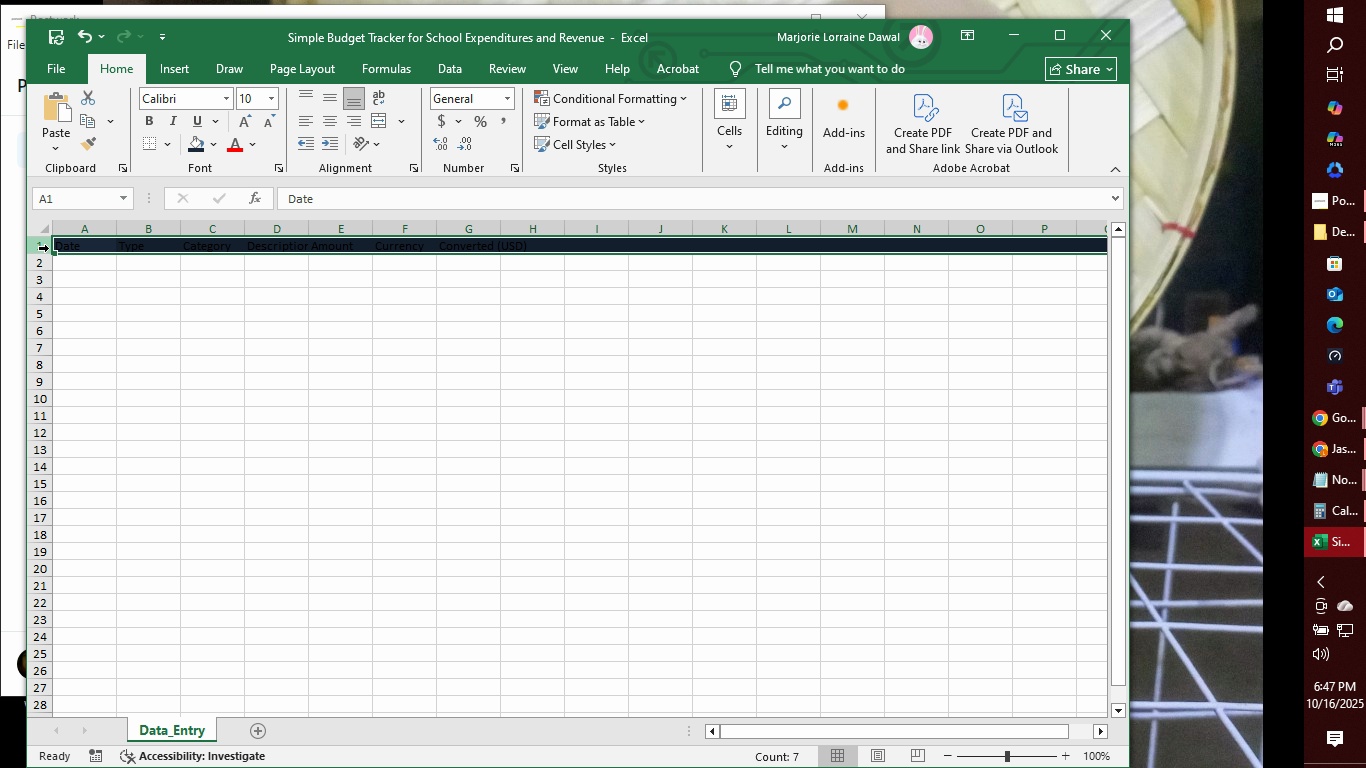 
wait(5.79)
 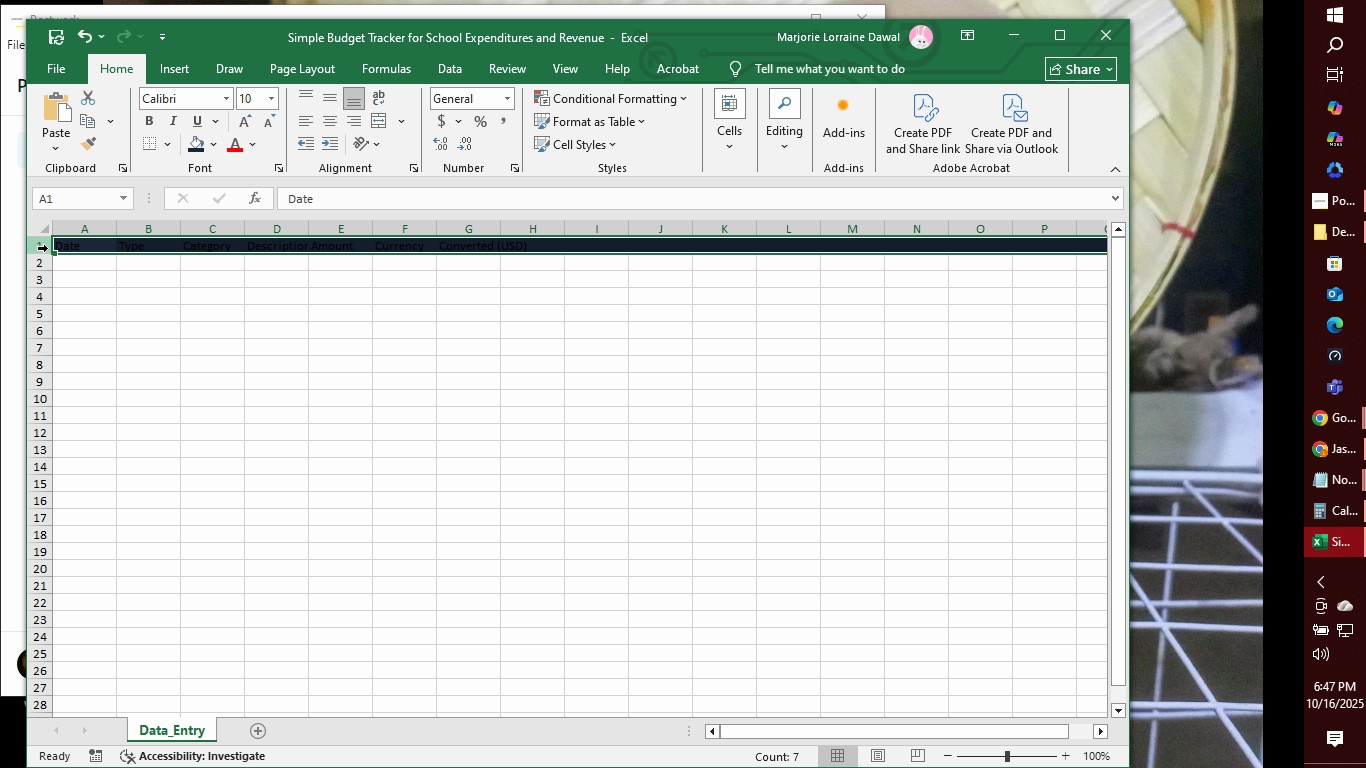 
left_click([253, 152])
 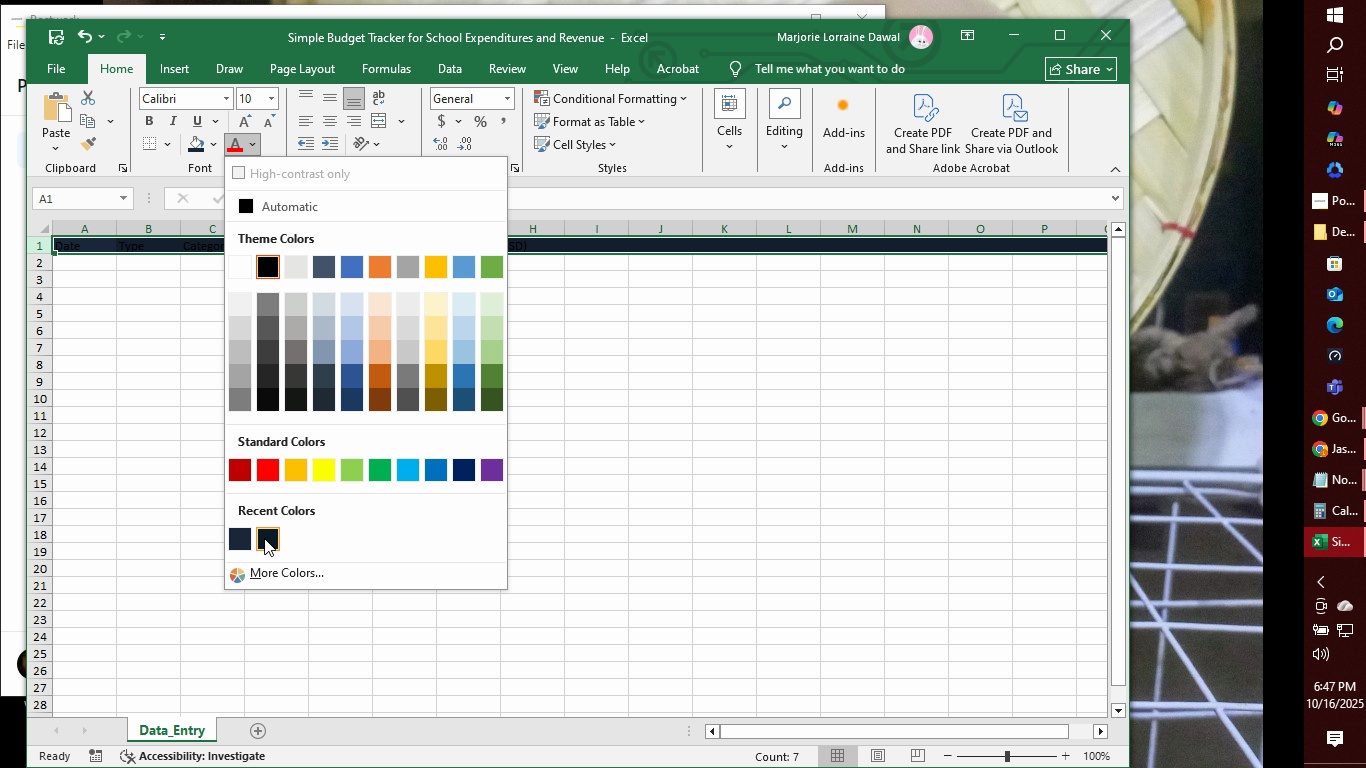 
left_click([301, 570])
 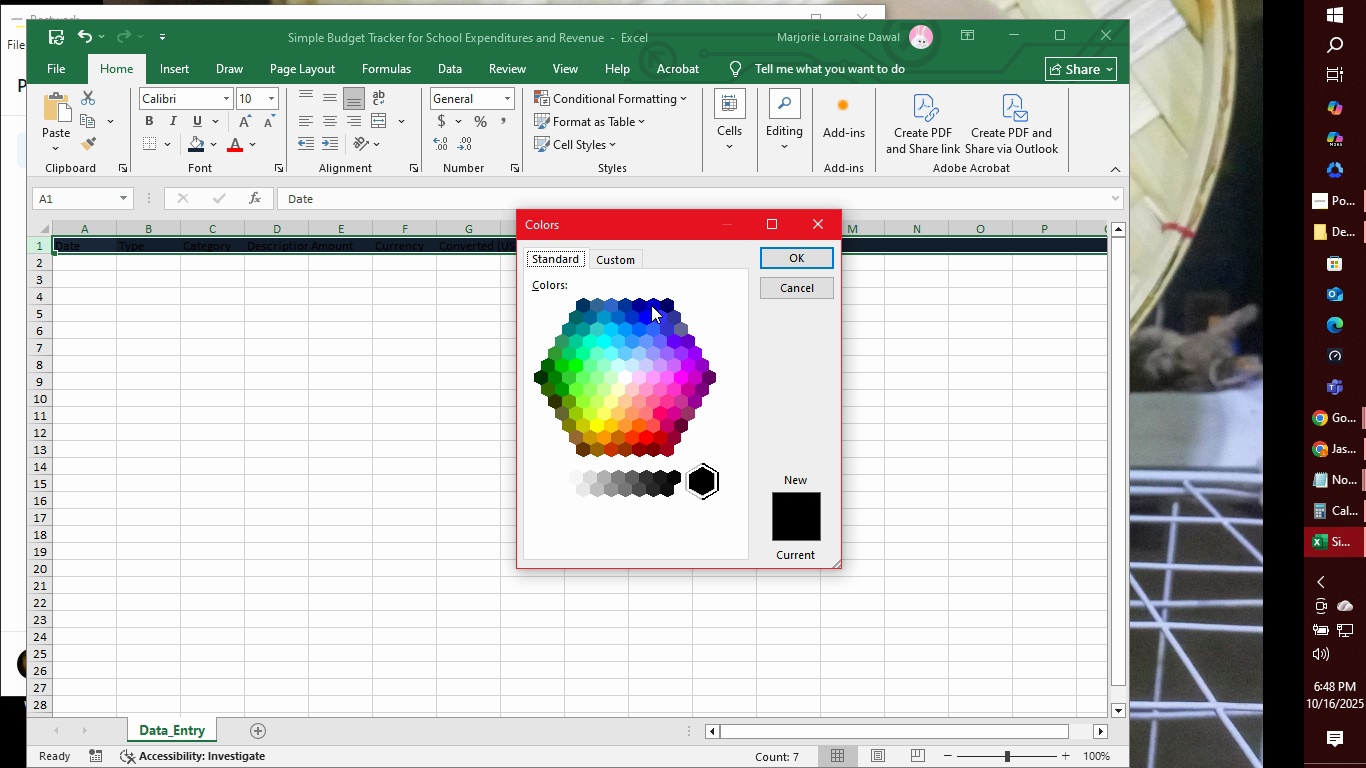 
left_click([622, 249])
 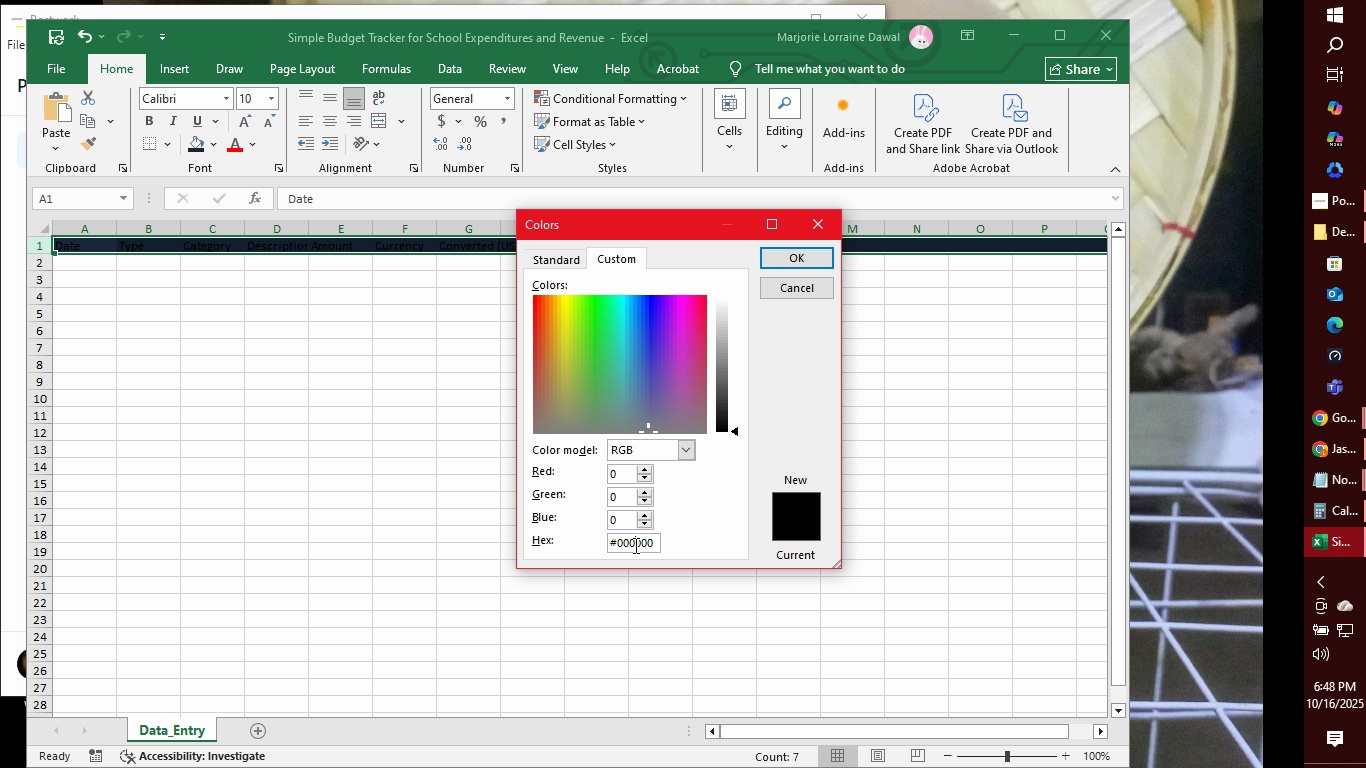 
double_click([634, 545])
 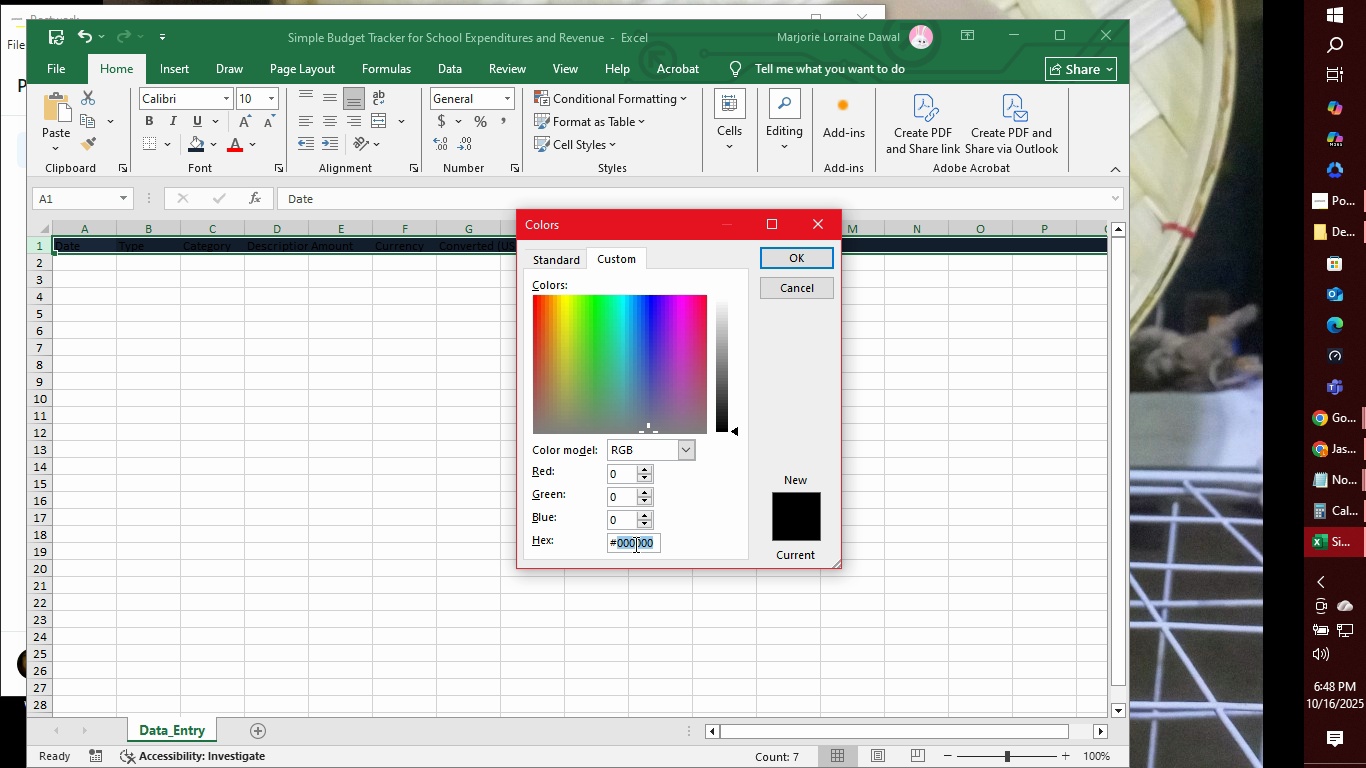 
type(f2f2f2)
 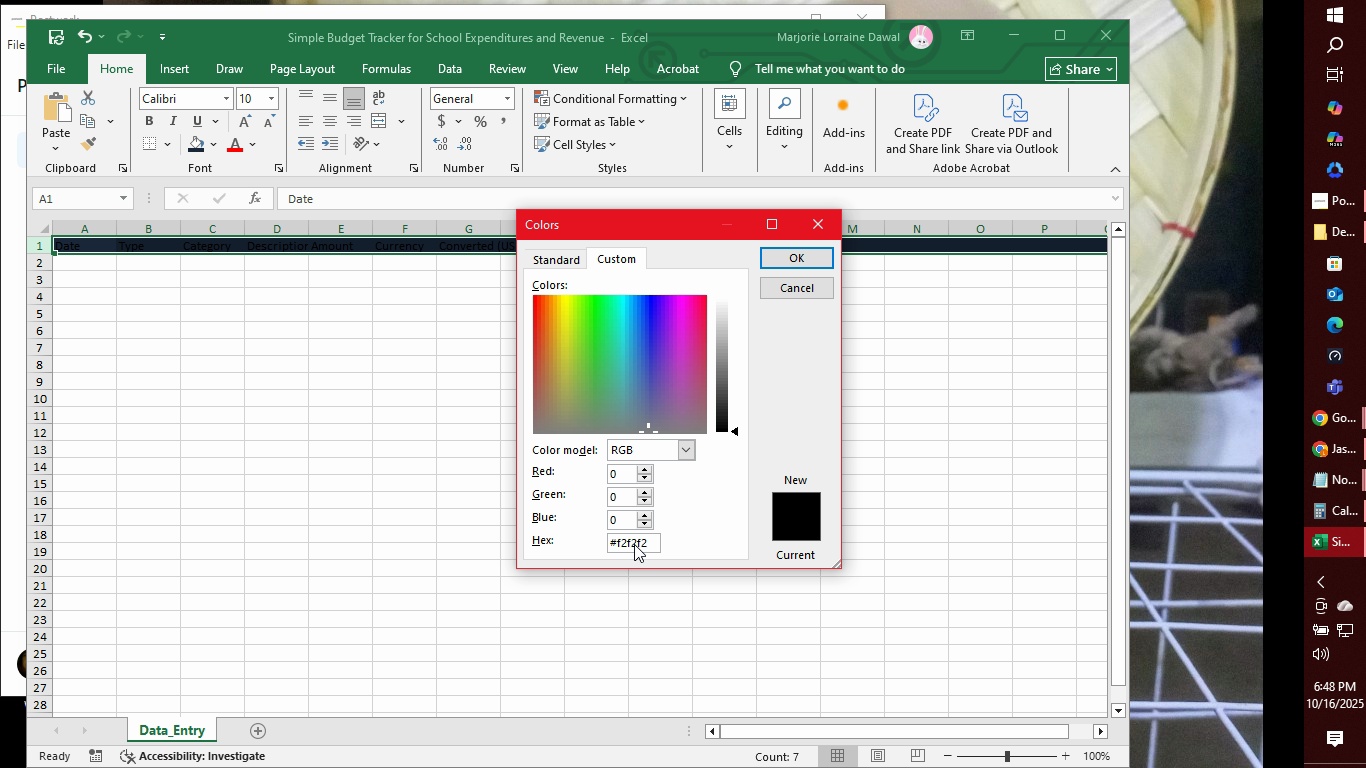 
key(Enter)
 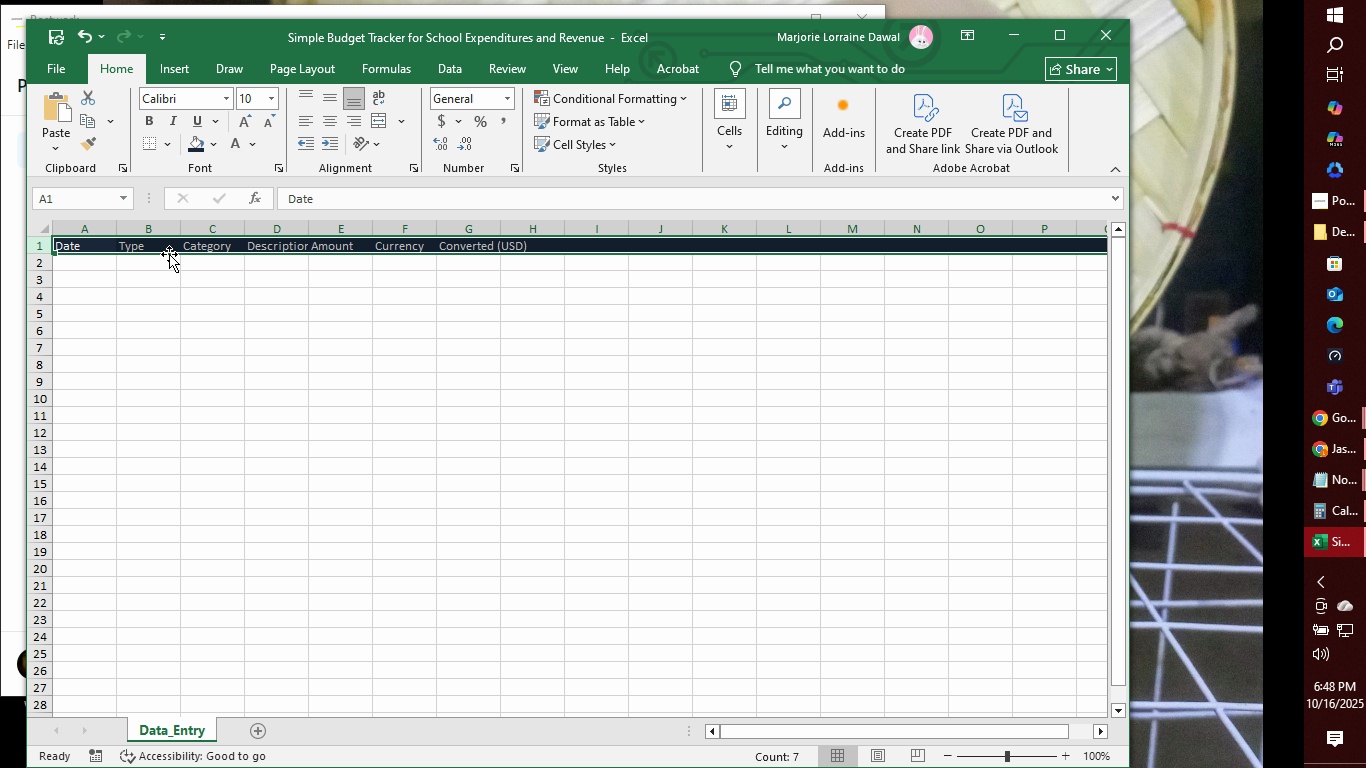 
mouse_move([261, 143])
 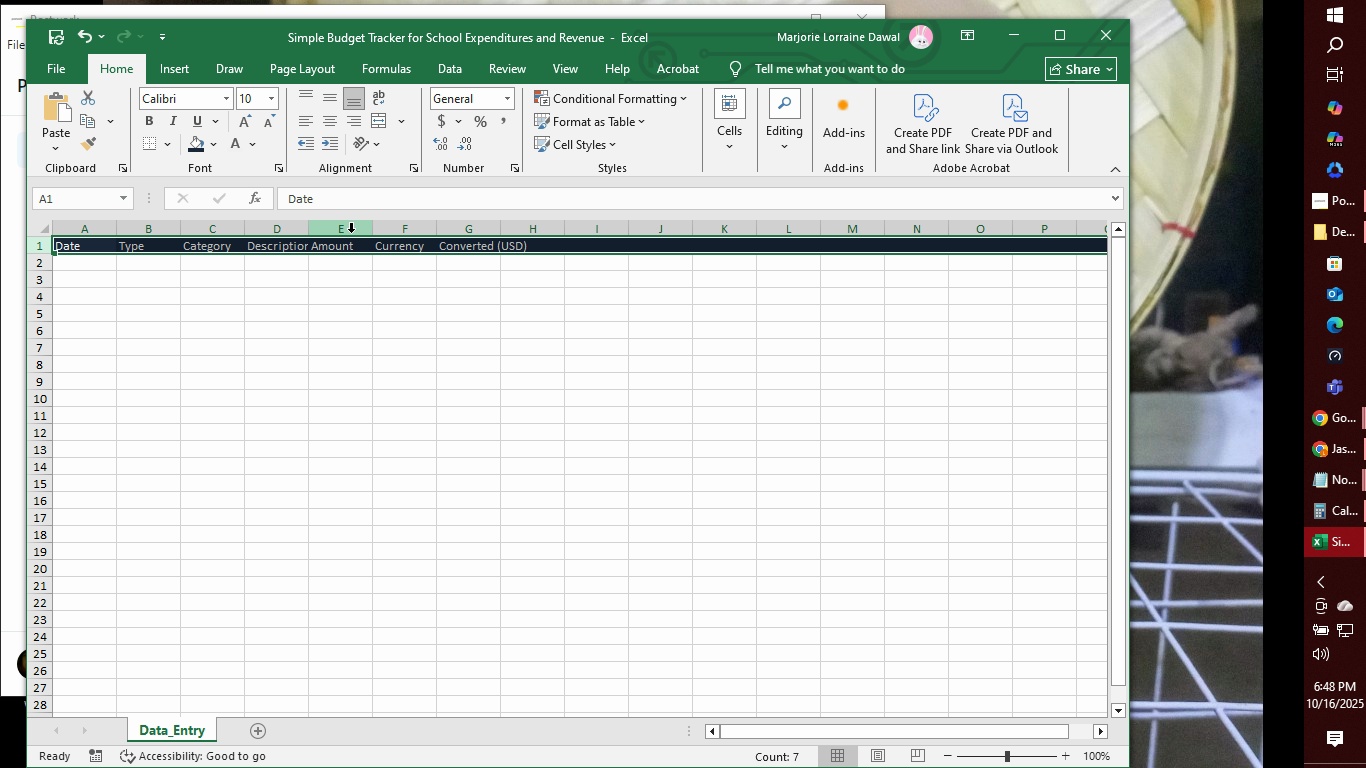 
mouse_move([637, 176])
 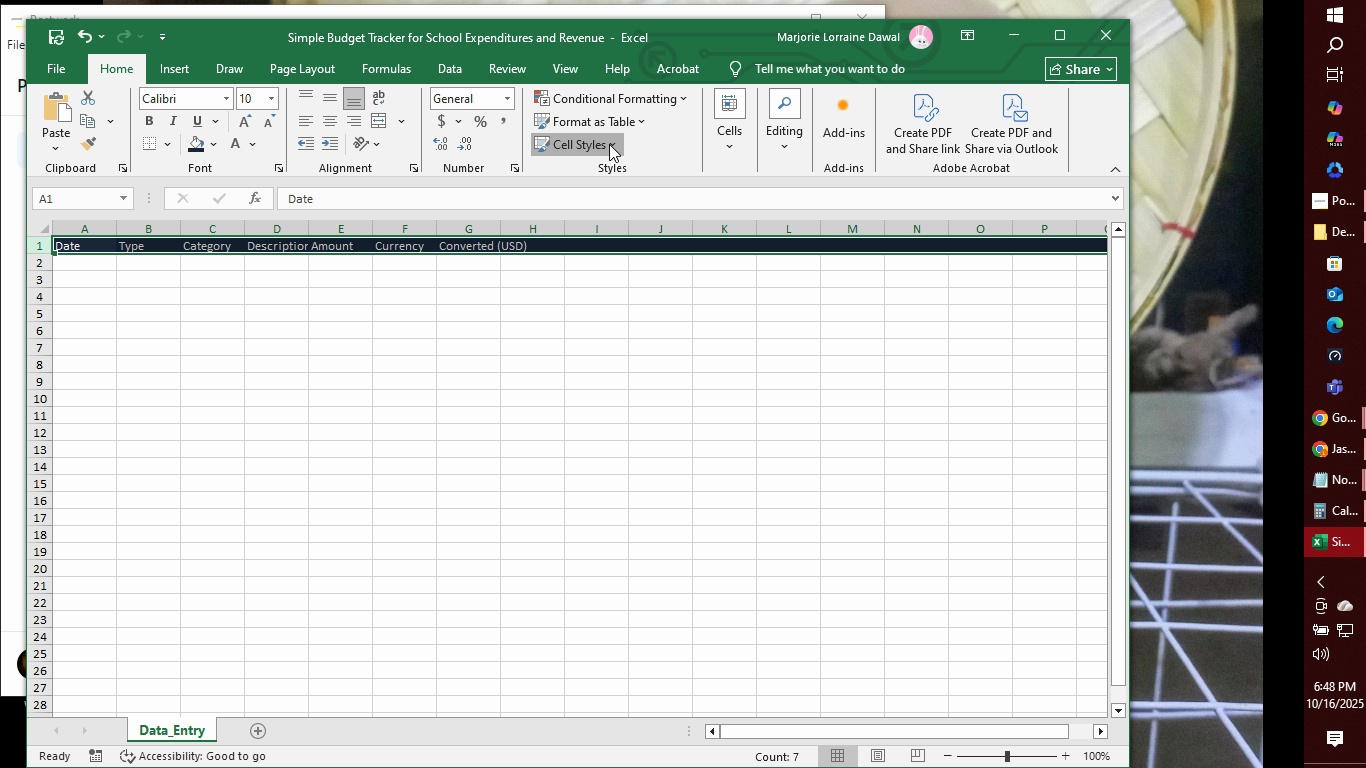 
left_click([609, 144])
 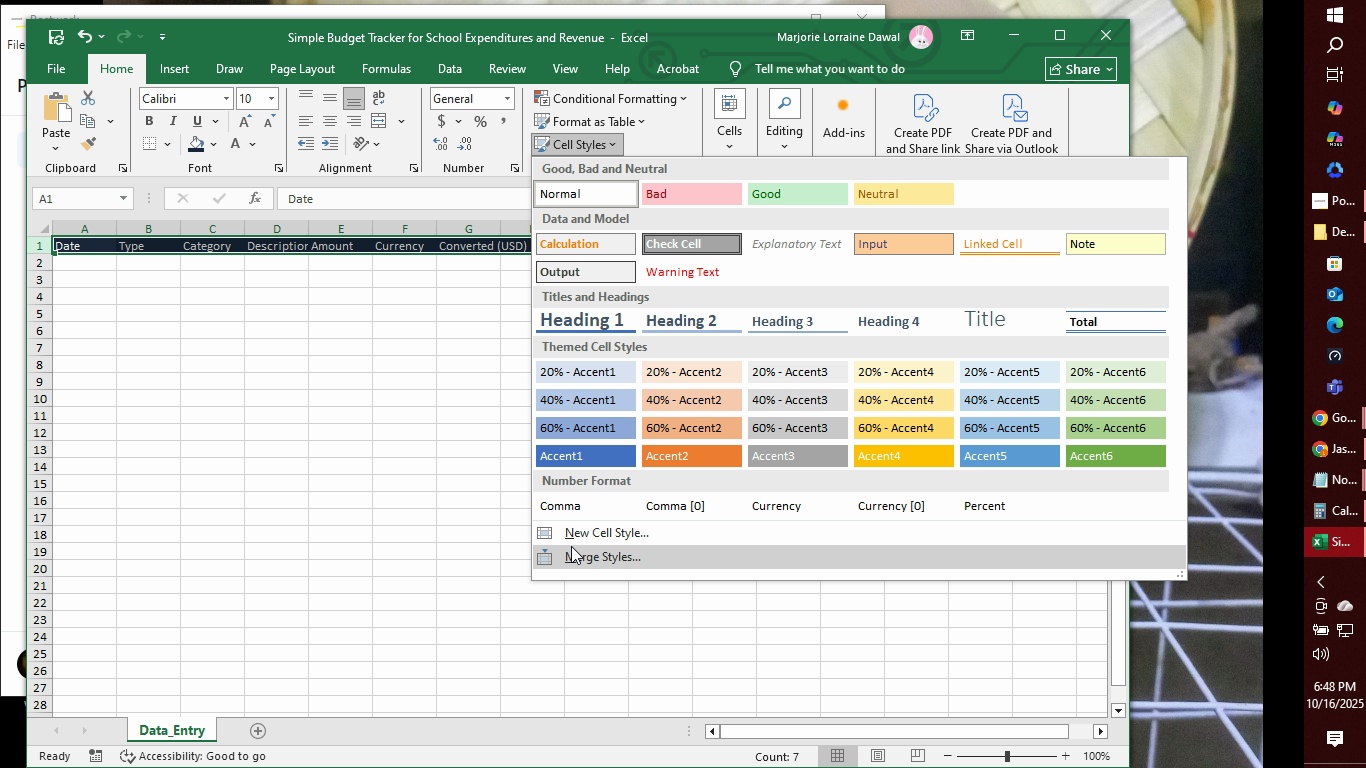 
wait(22.75)
 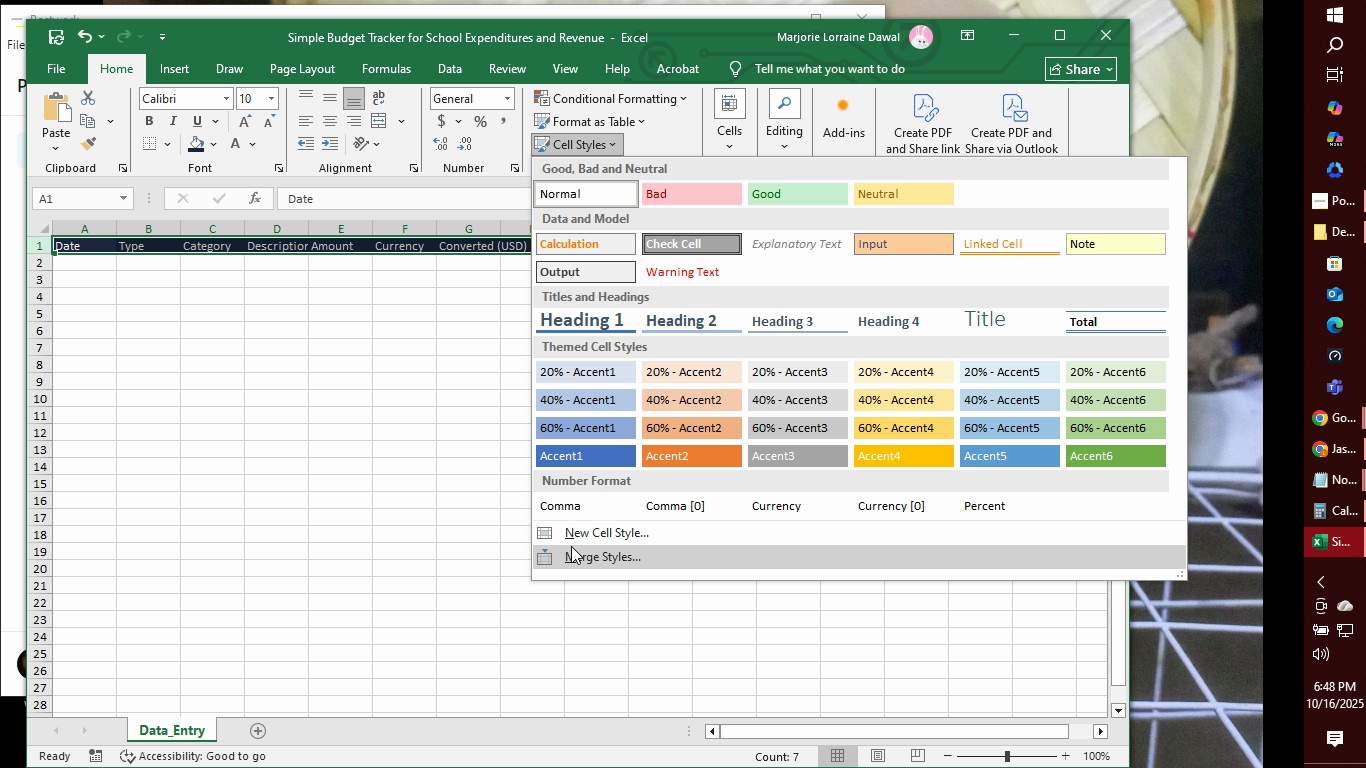 
left_click([610, 536])
 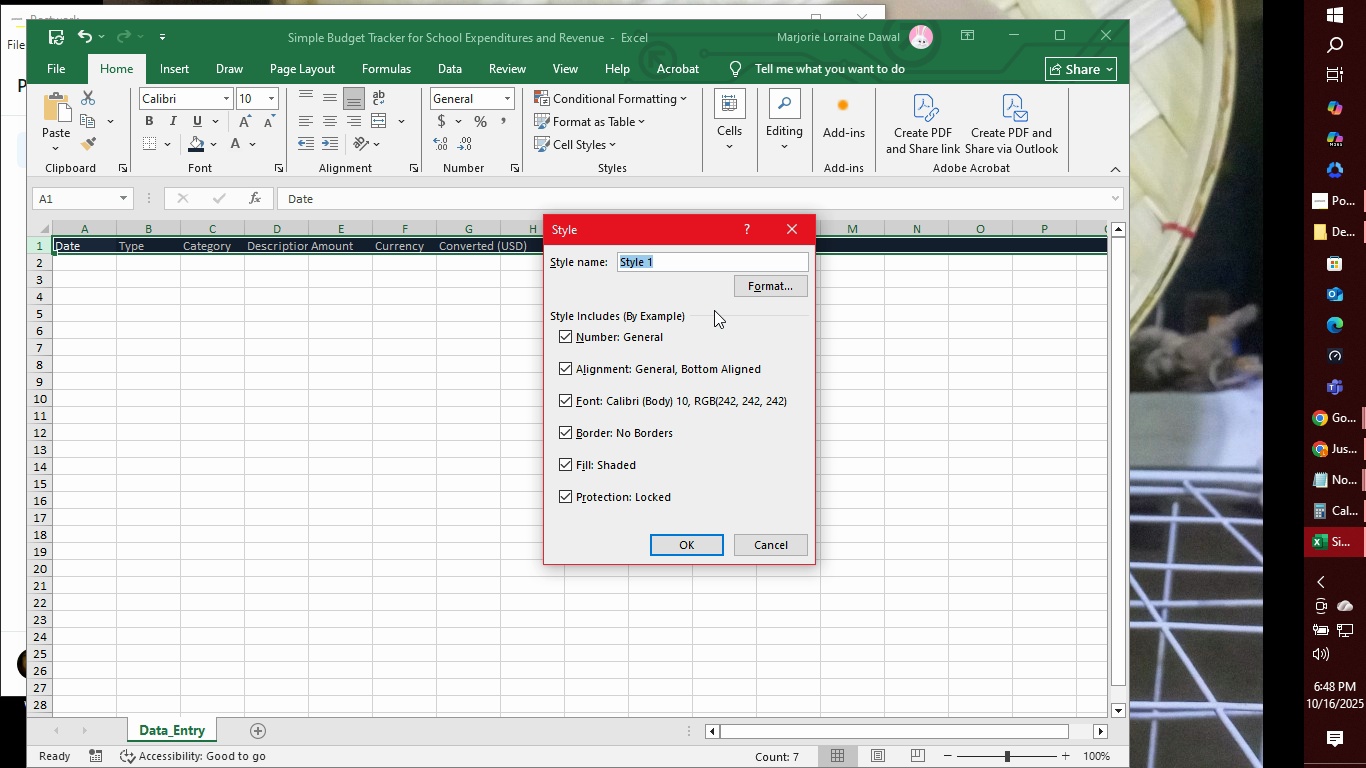 
wait(9.46)
 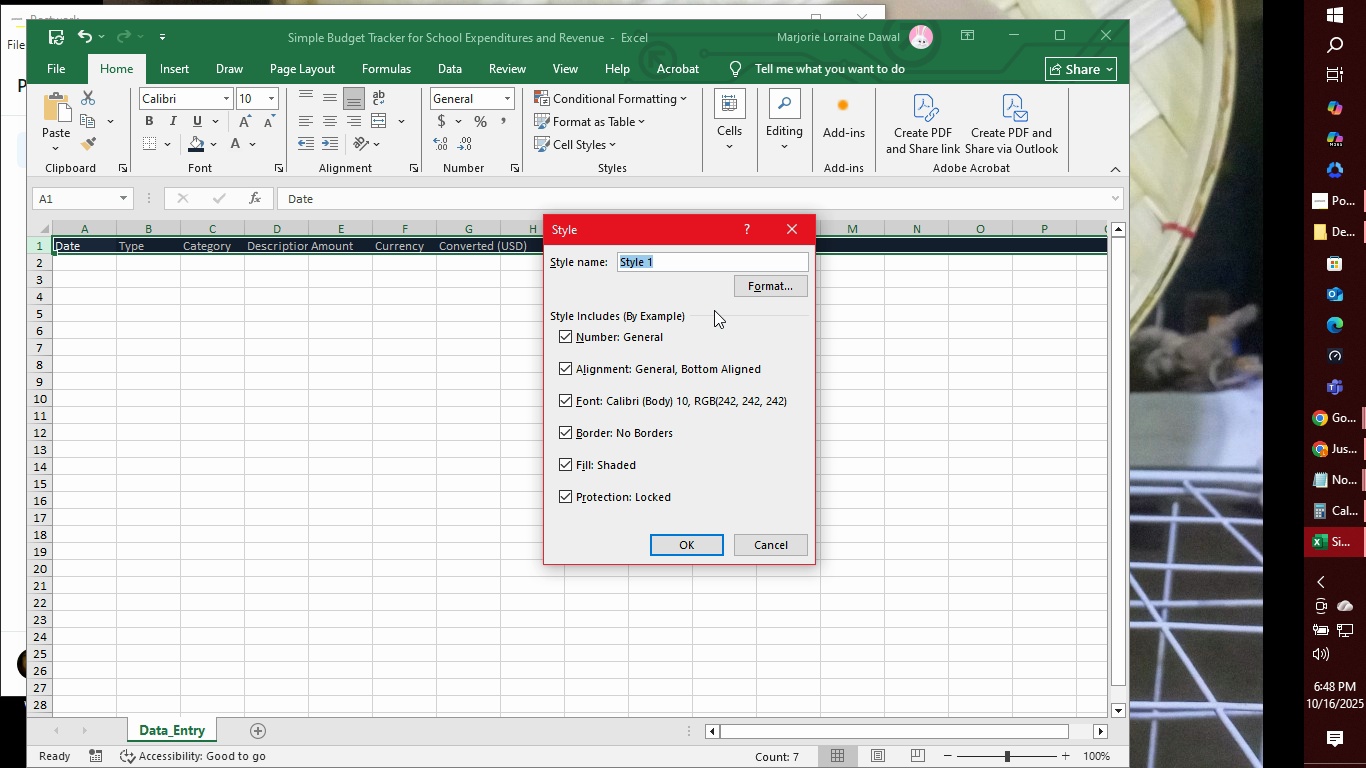 
left_click([789, 288])
 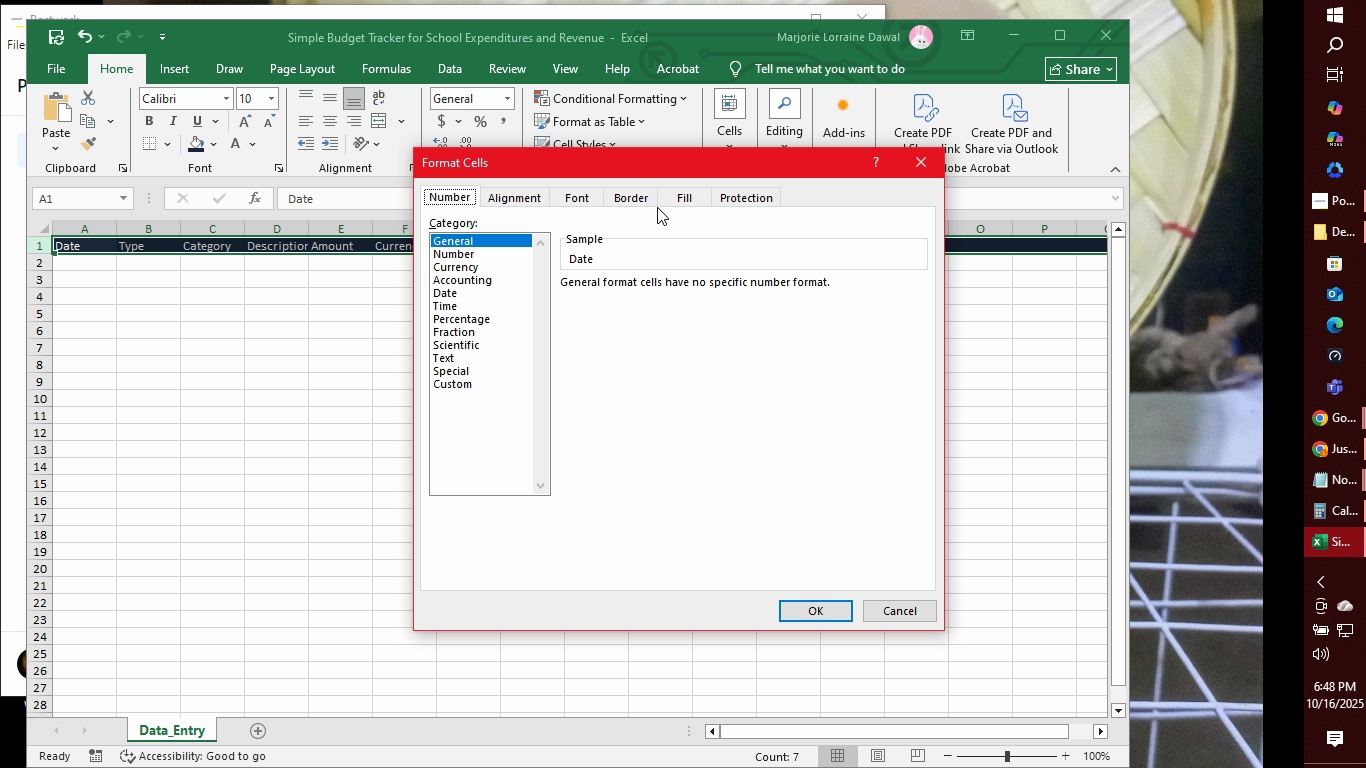 
left_click([615, 198])
 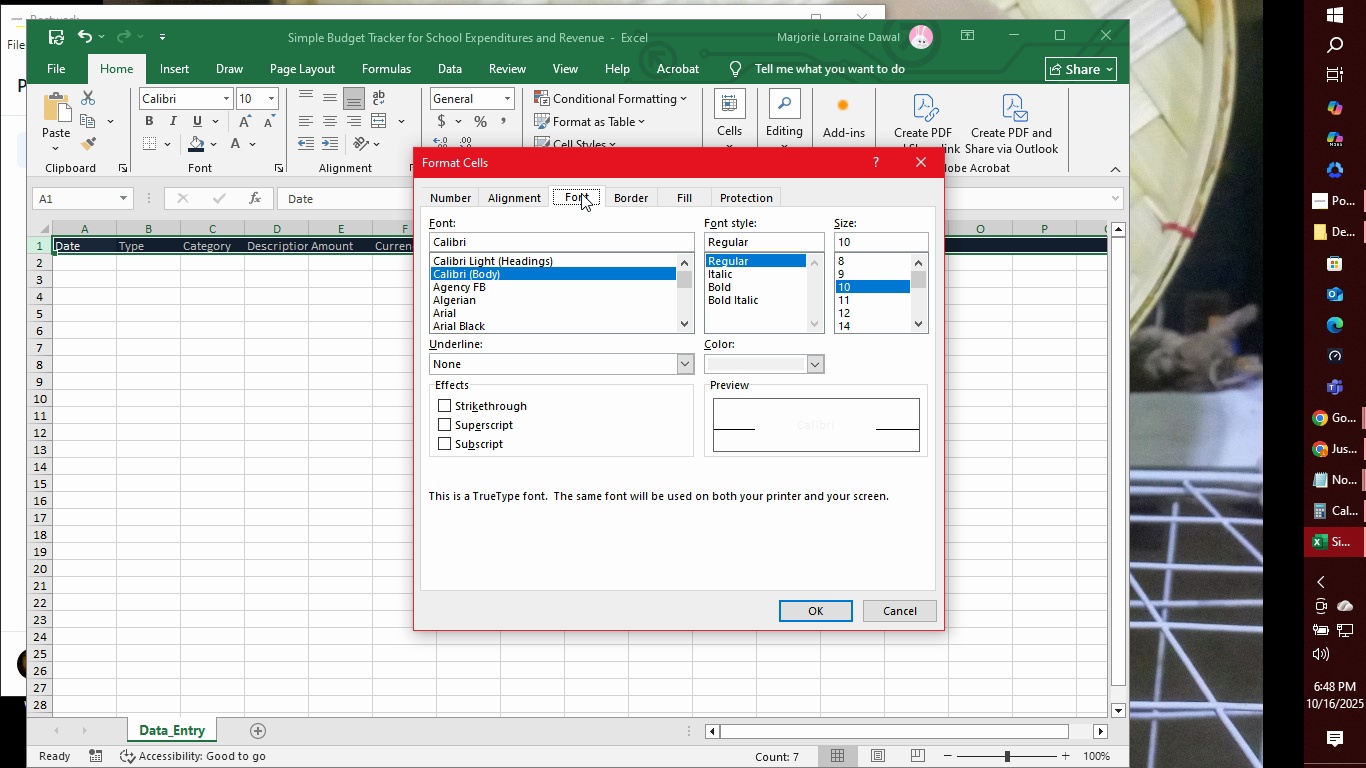 
left_click([581, 193])
 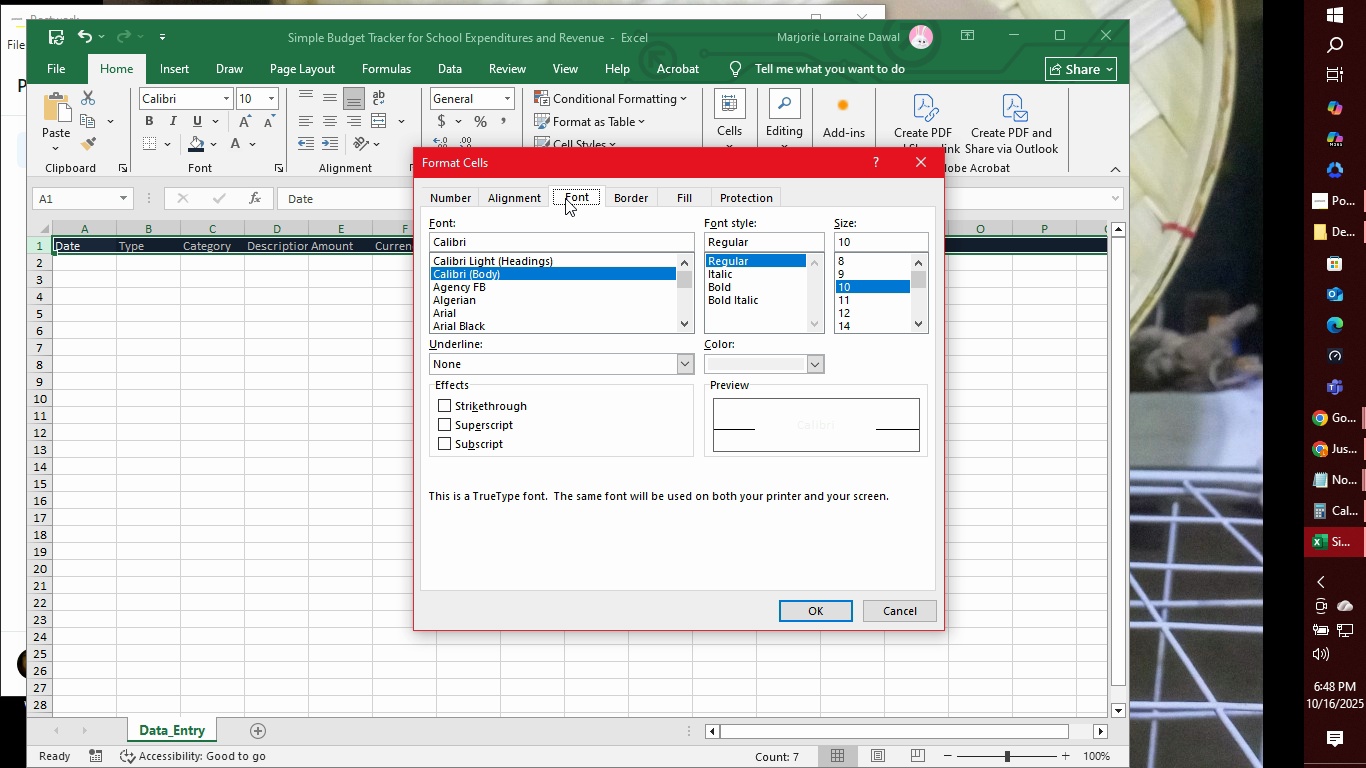 
left_click([526, 201])
 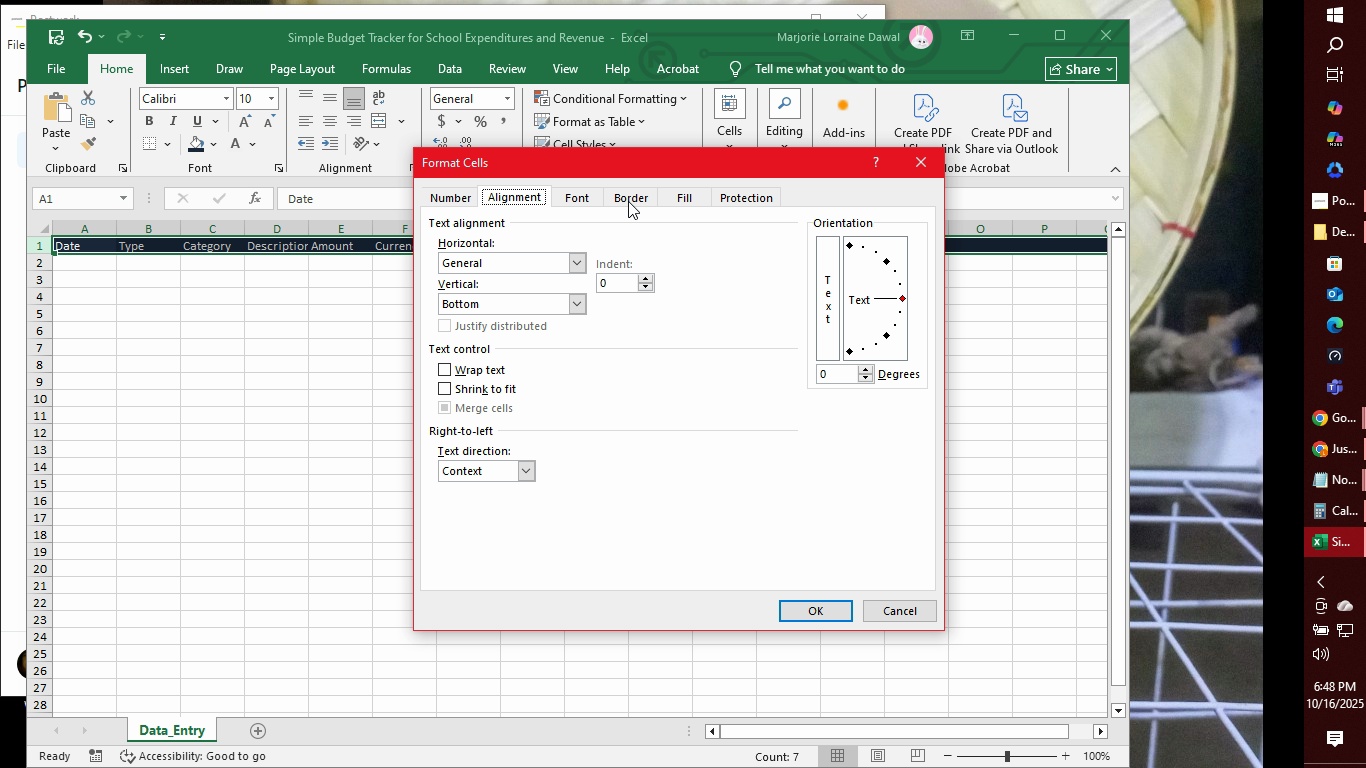 
left_click([636, 203])
 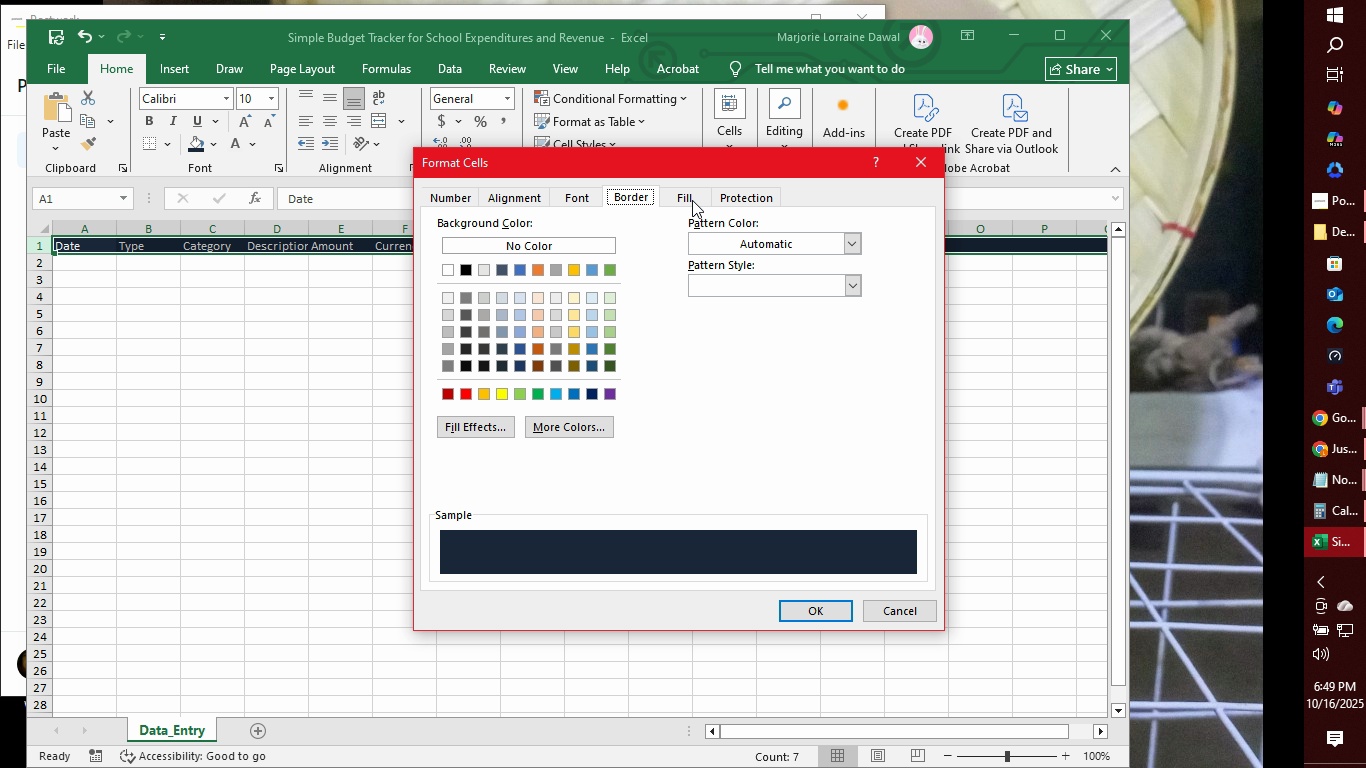 
left_click([692, 200])
 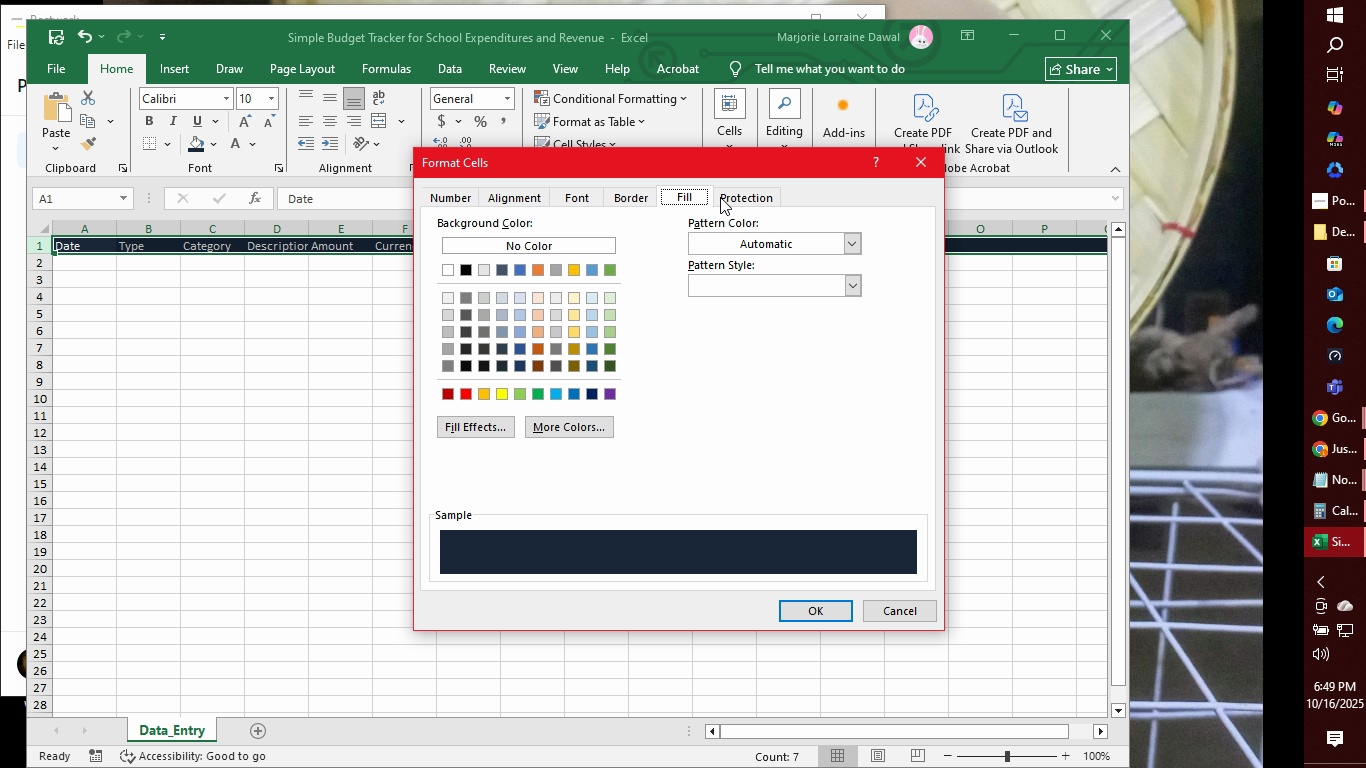 
mouse_move([730, 218])
 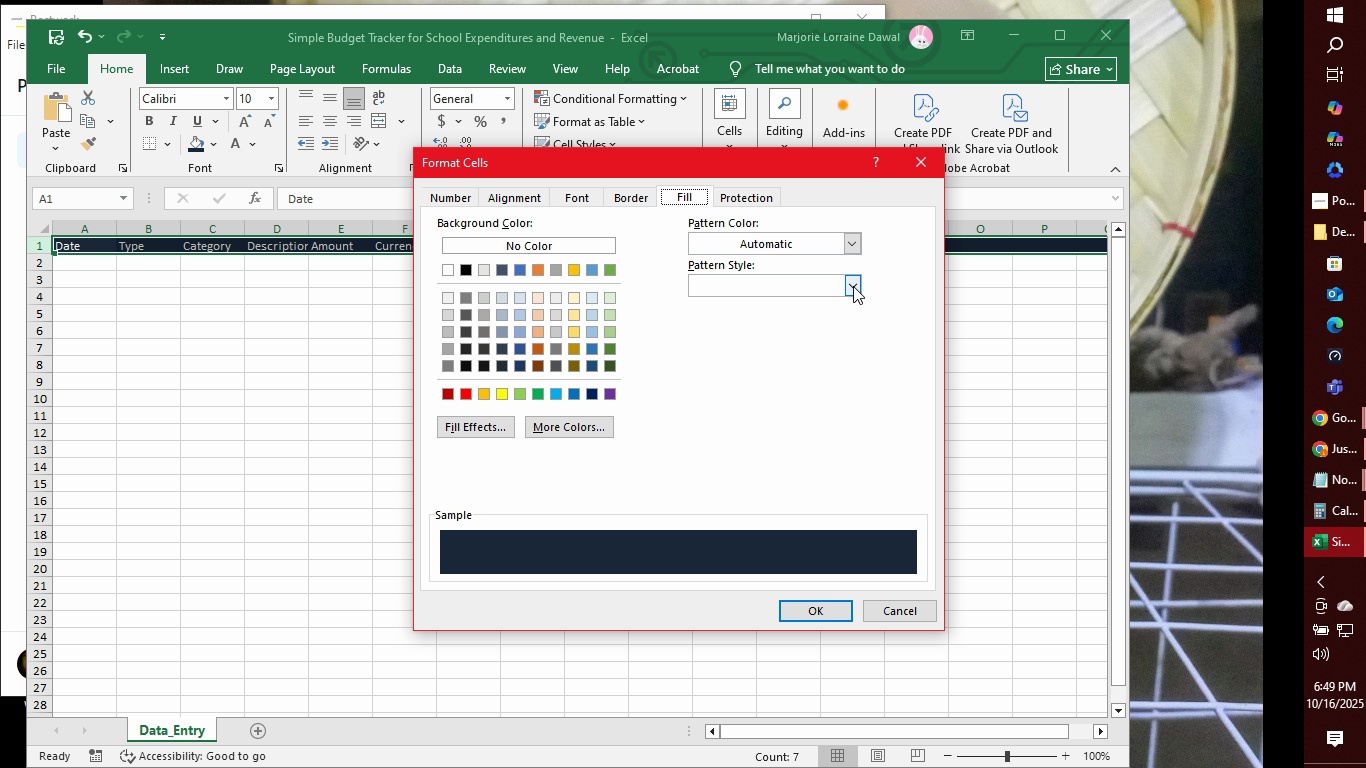 
left_click([853, 286])
 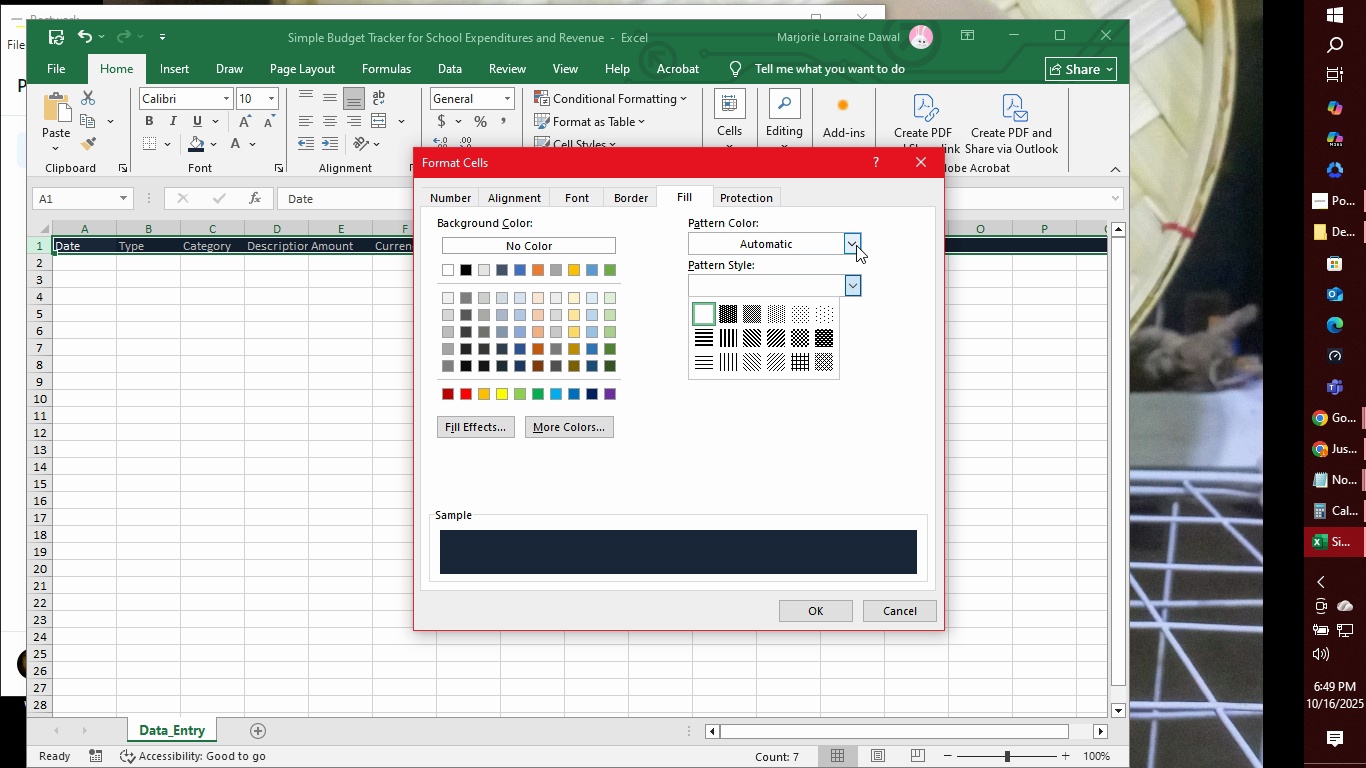 
left_click([857, 237])
 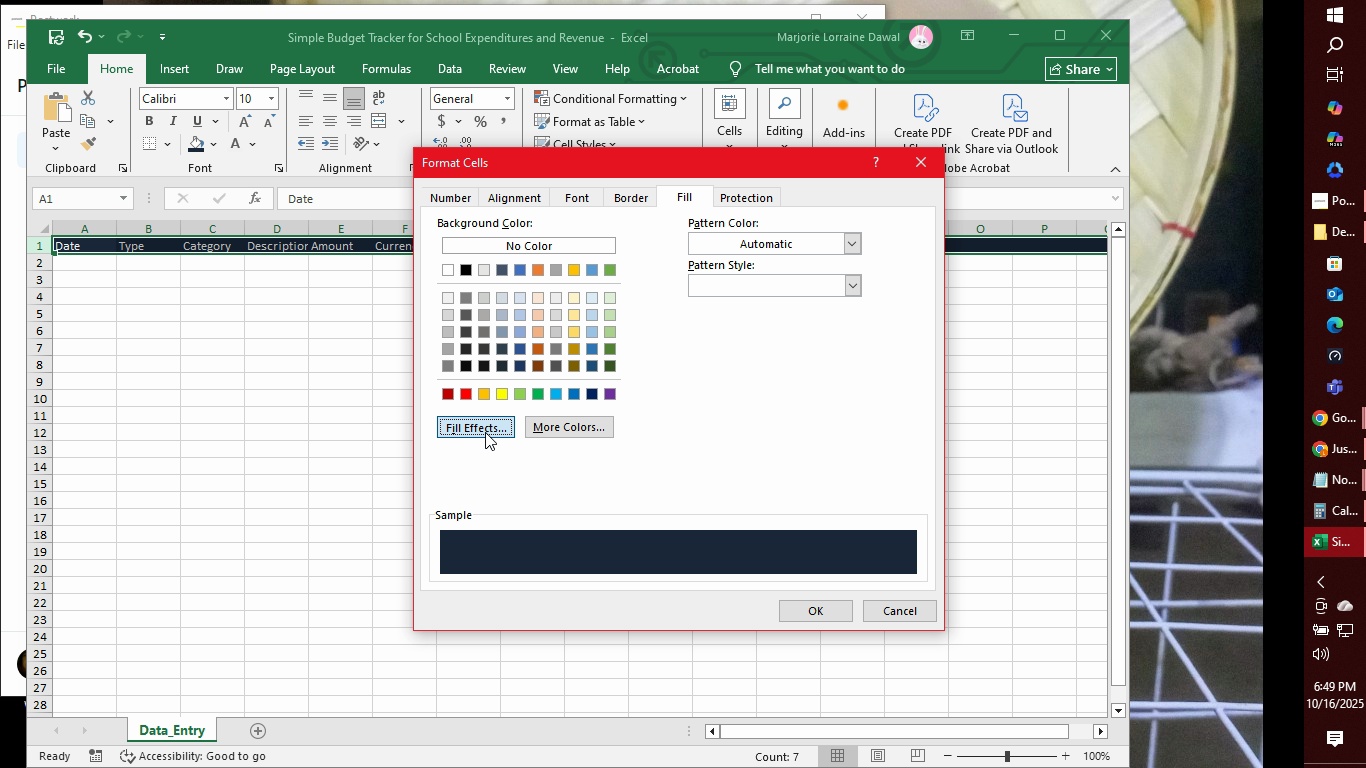 
left_click([485, 432])
 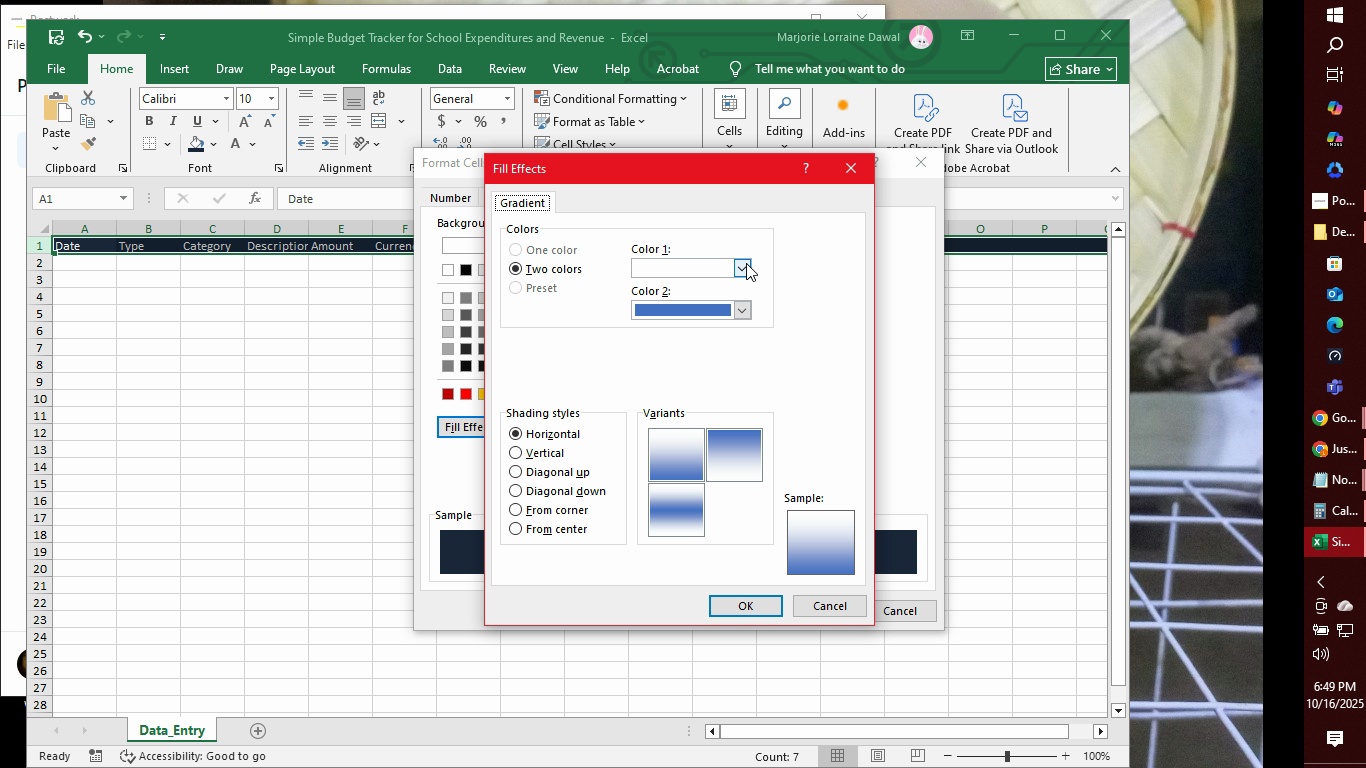 
wait(5.27)
 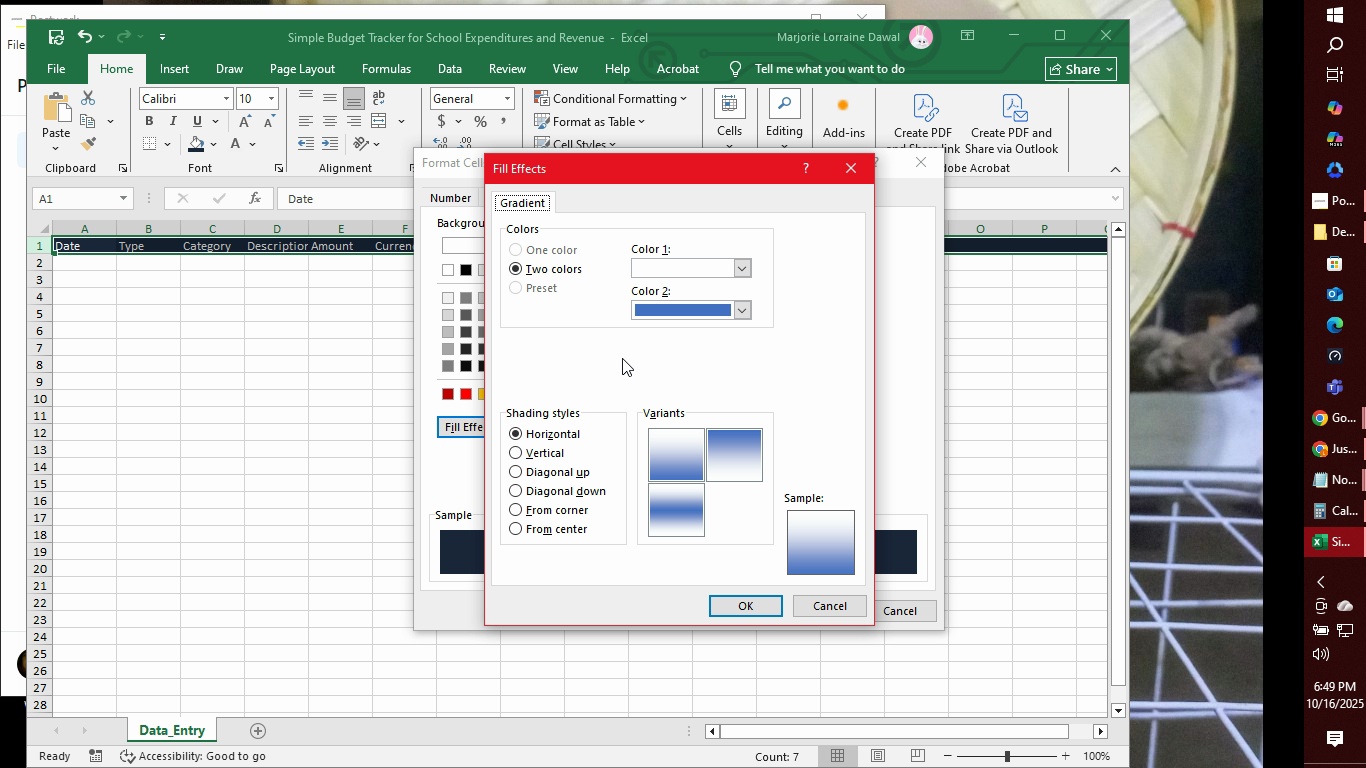 
left_click([746, 263])
 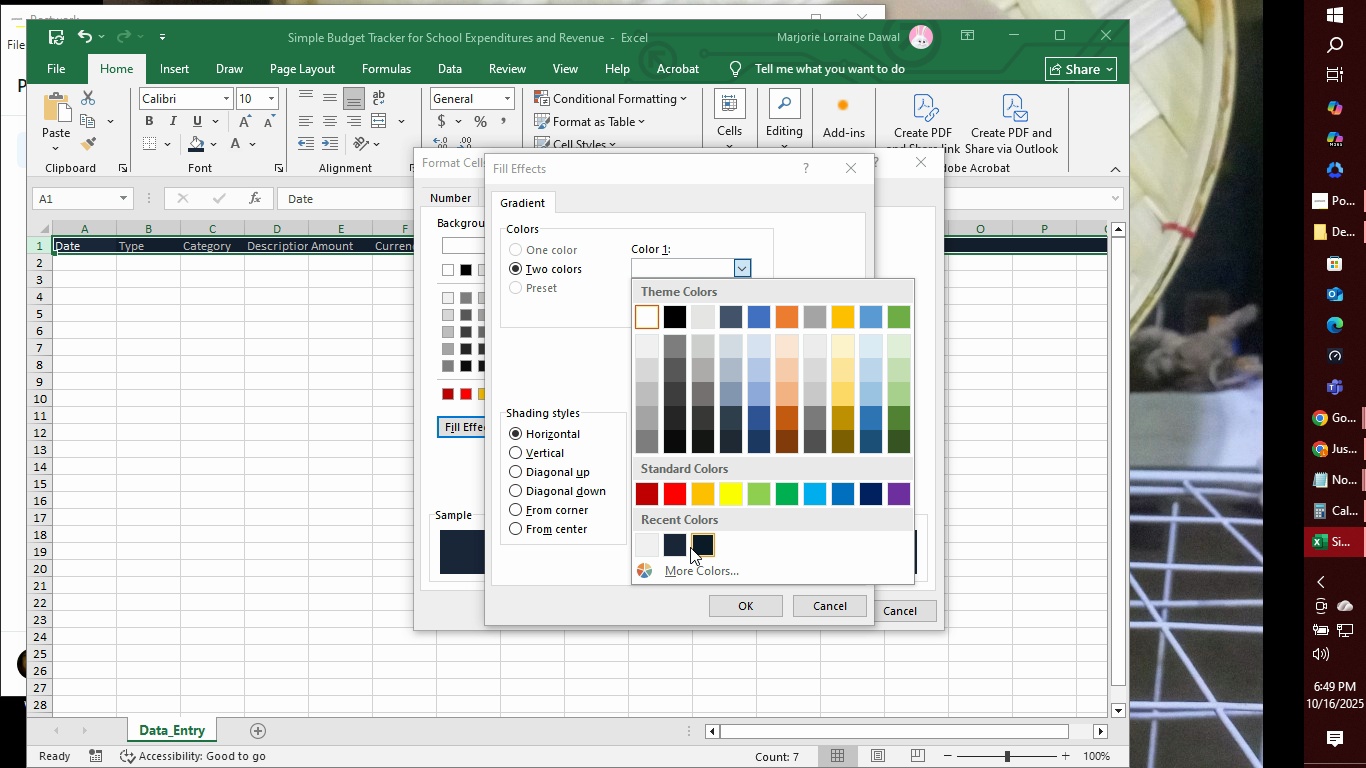 
left_click([679, 545])
 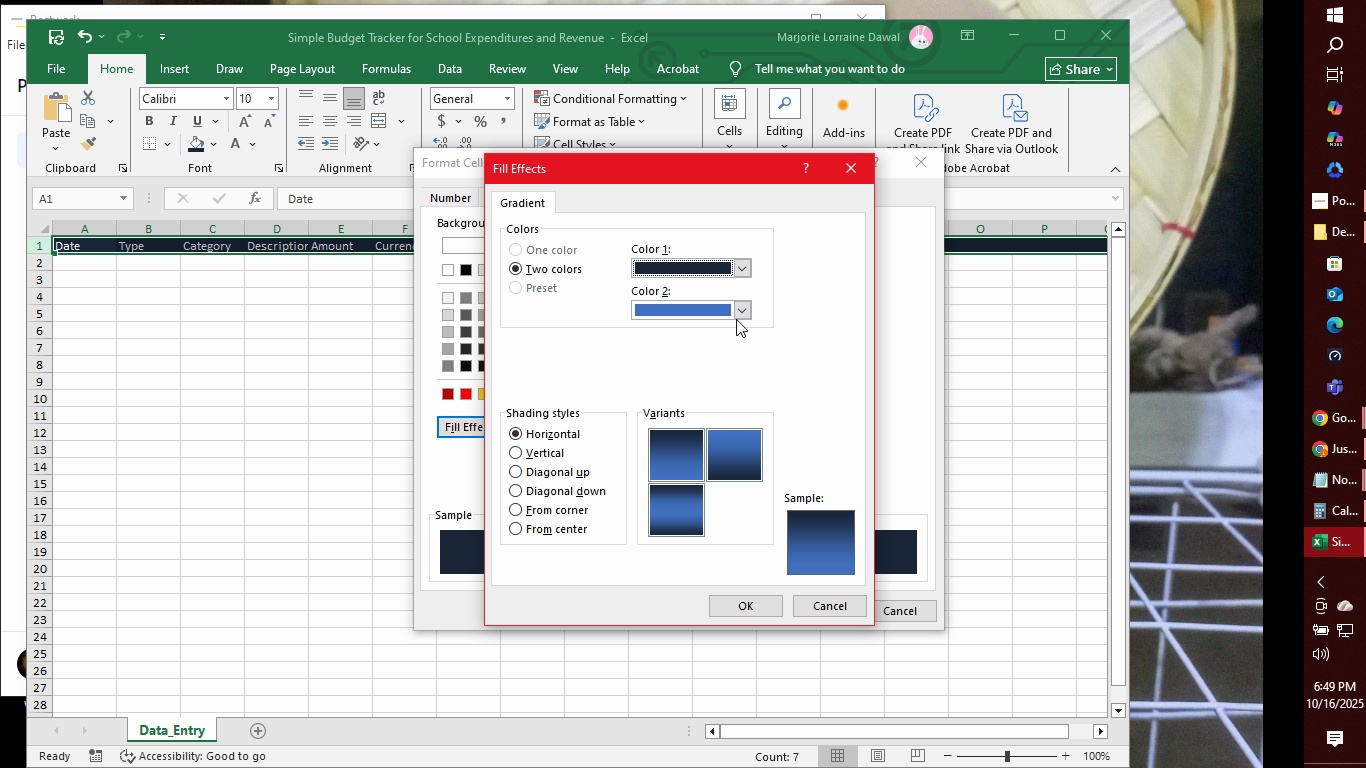 
left_click([745, 309])
 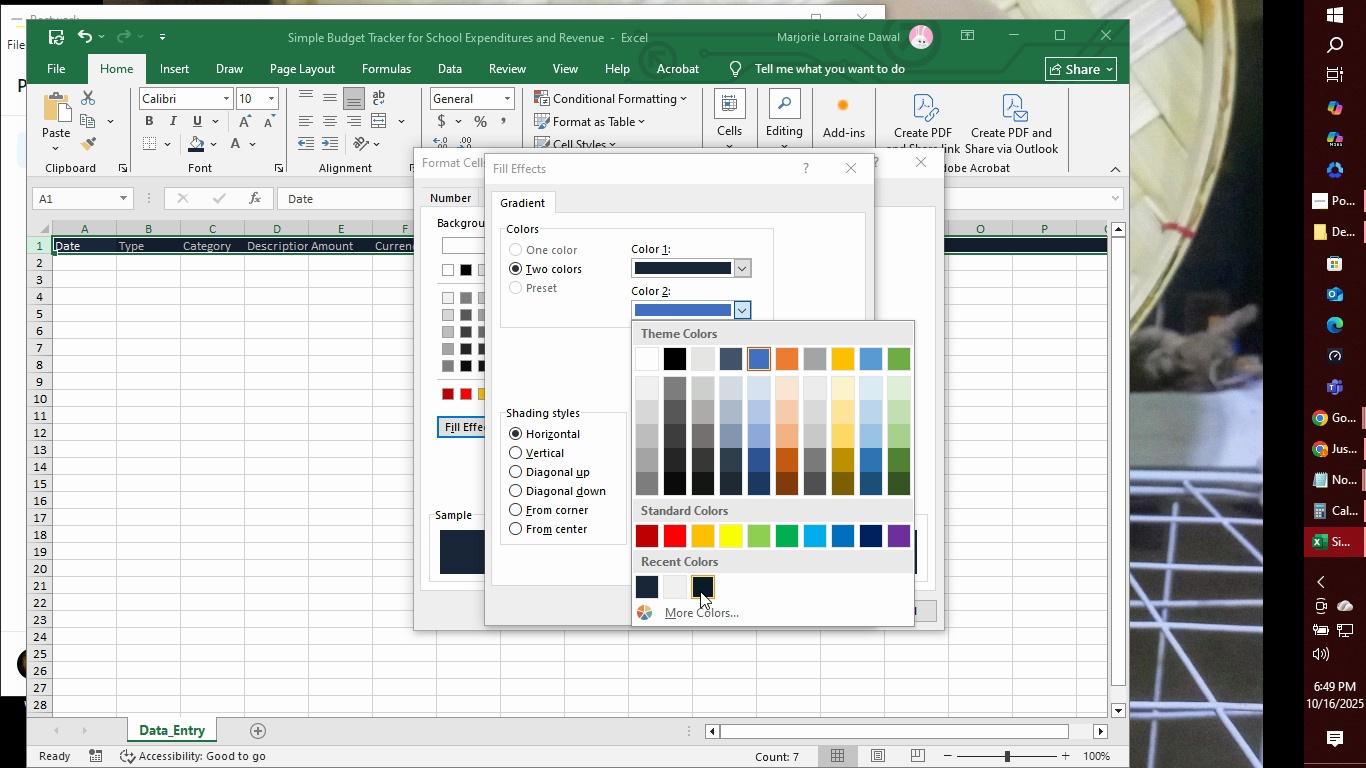 
left_click([700, 591])
 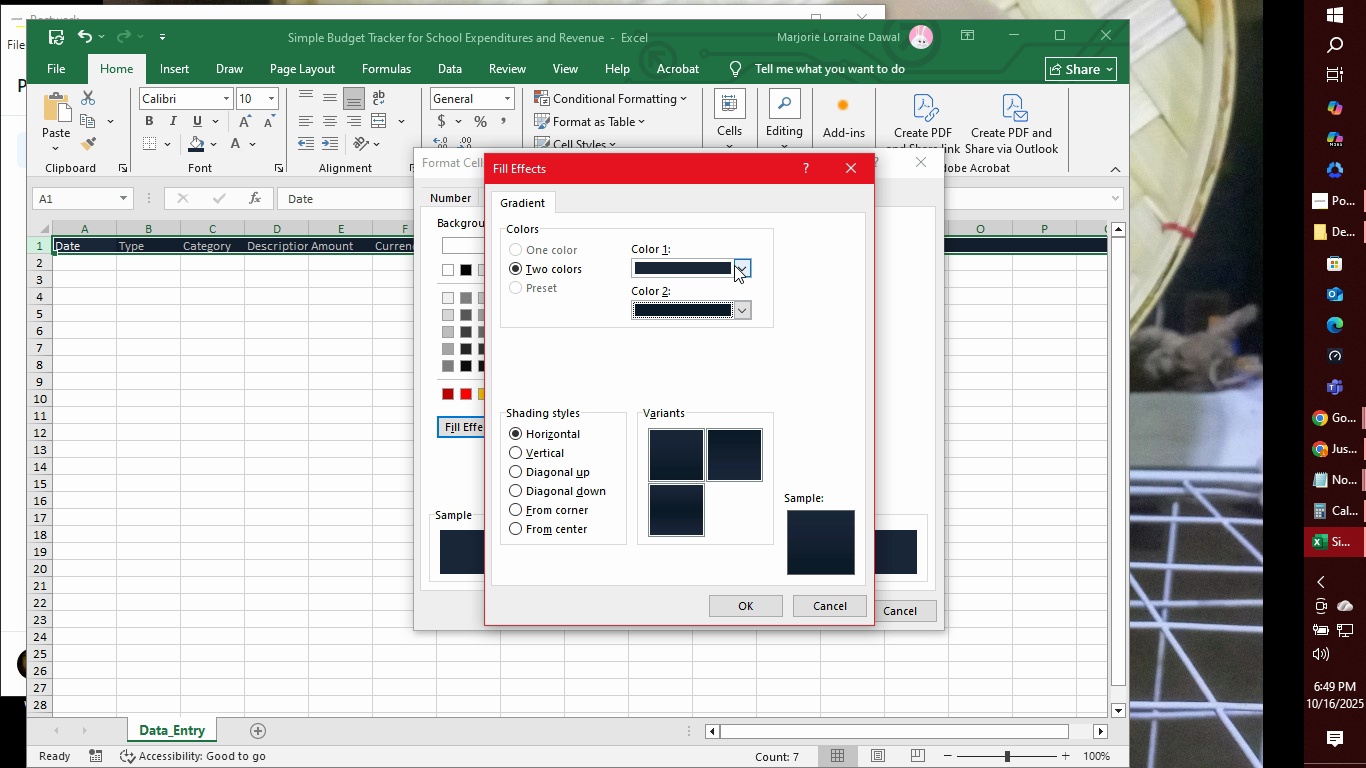 
left_click([734, 265])
 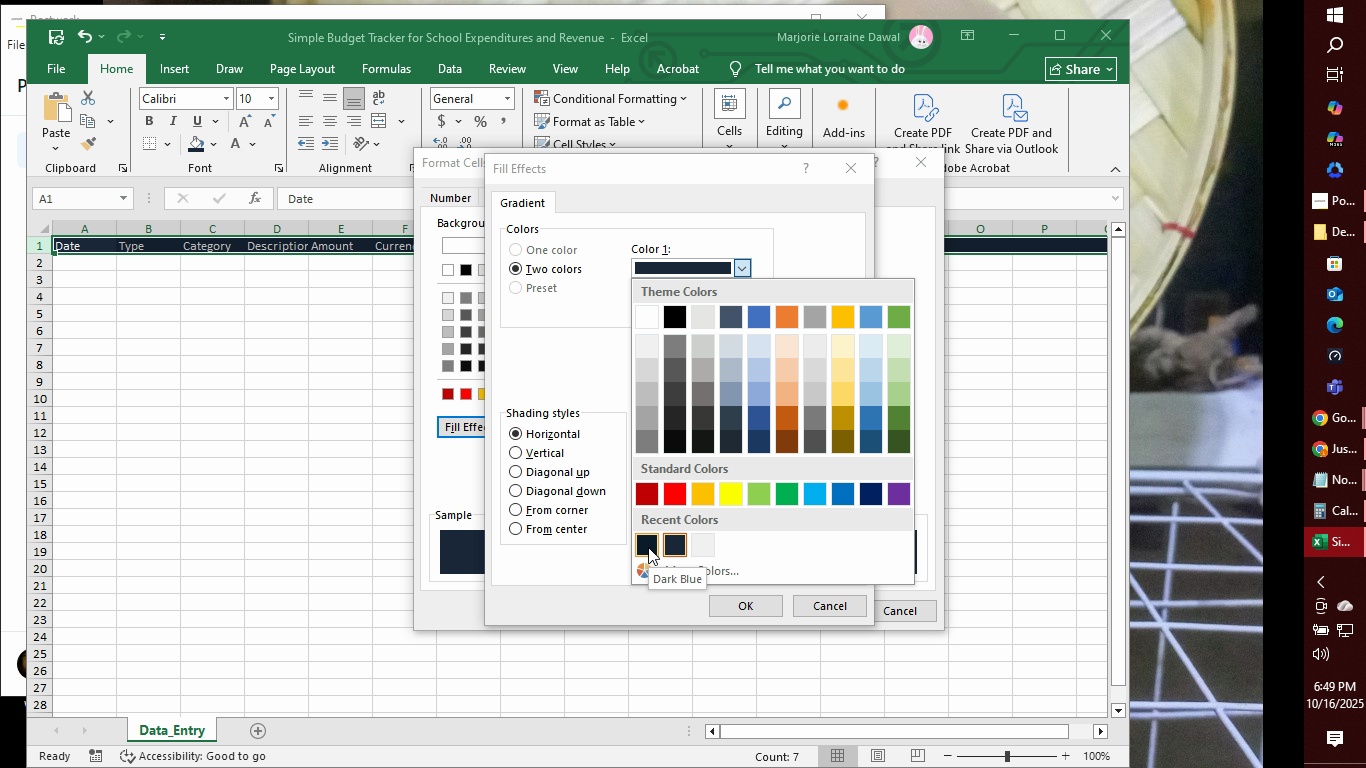 
left_click([648, 547])
 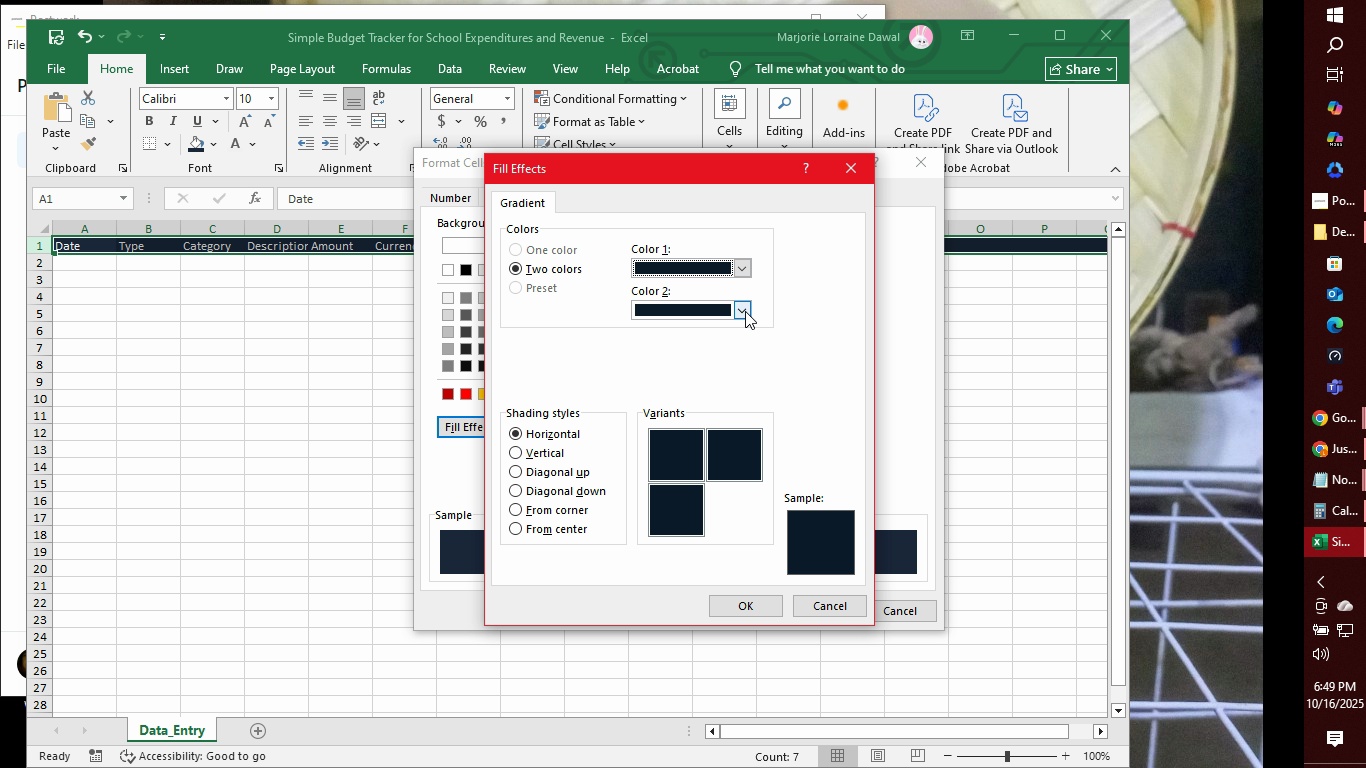 
left_click([746, 309])
 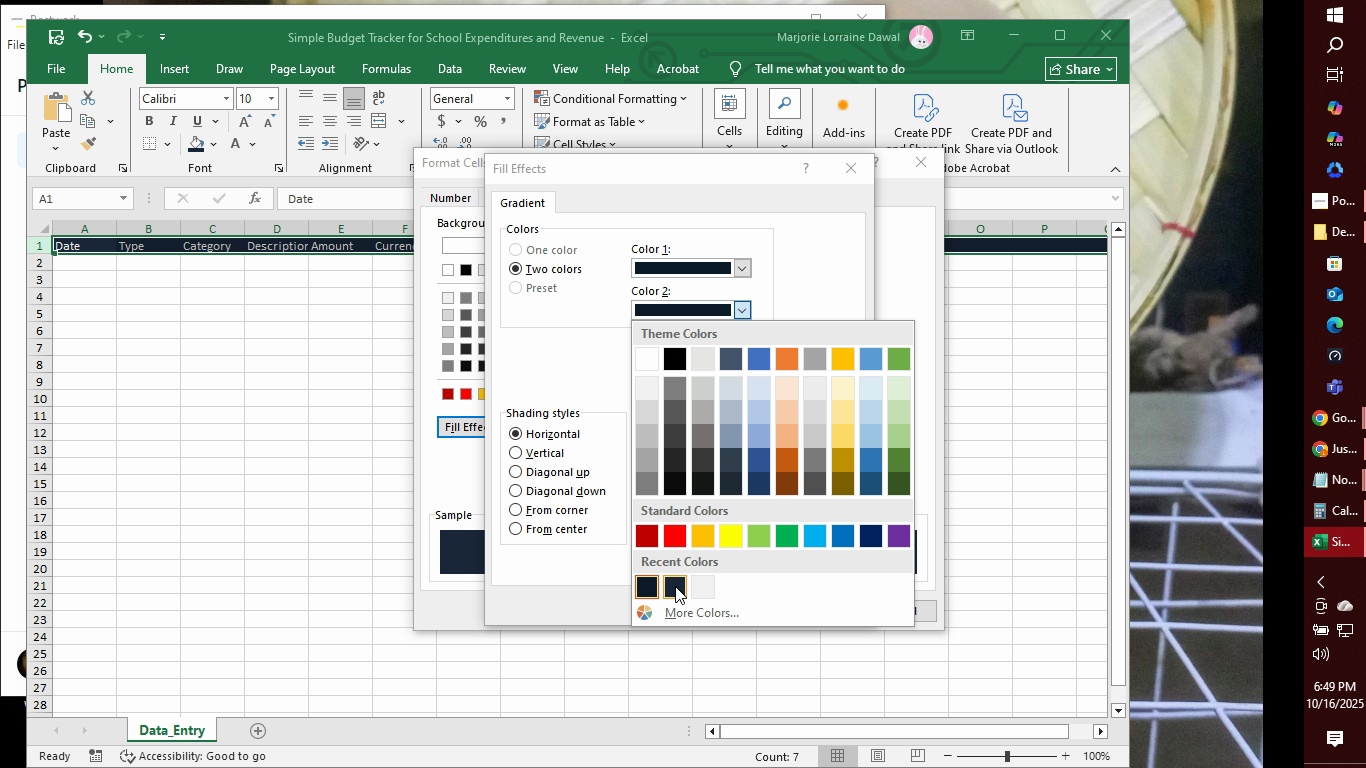 
left_click([674, 586])
 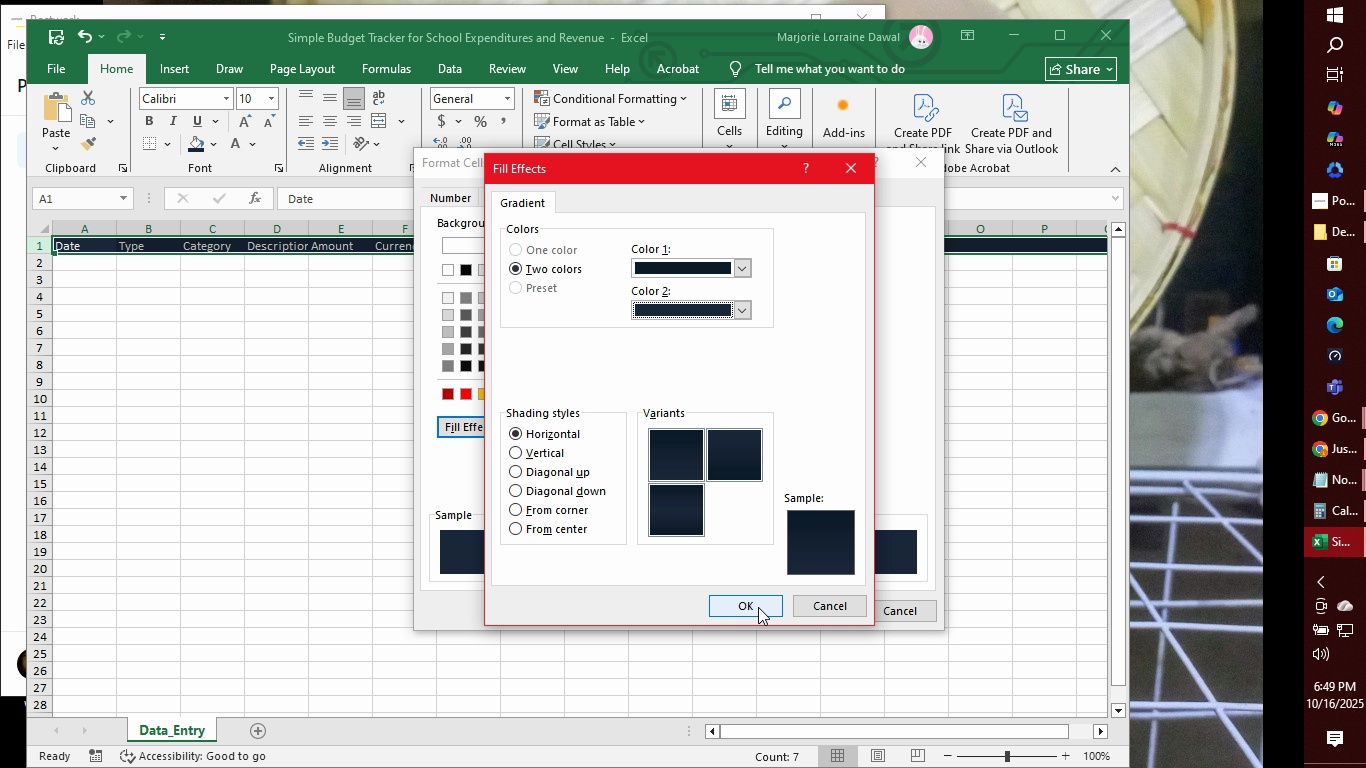 
wait(7.23)
 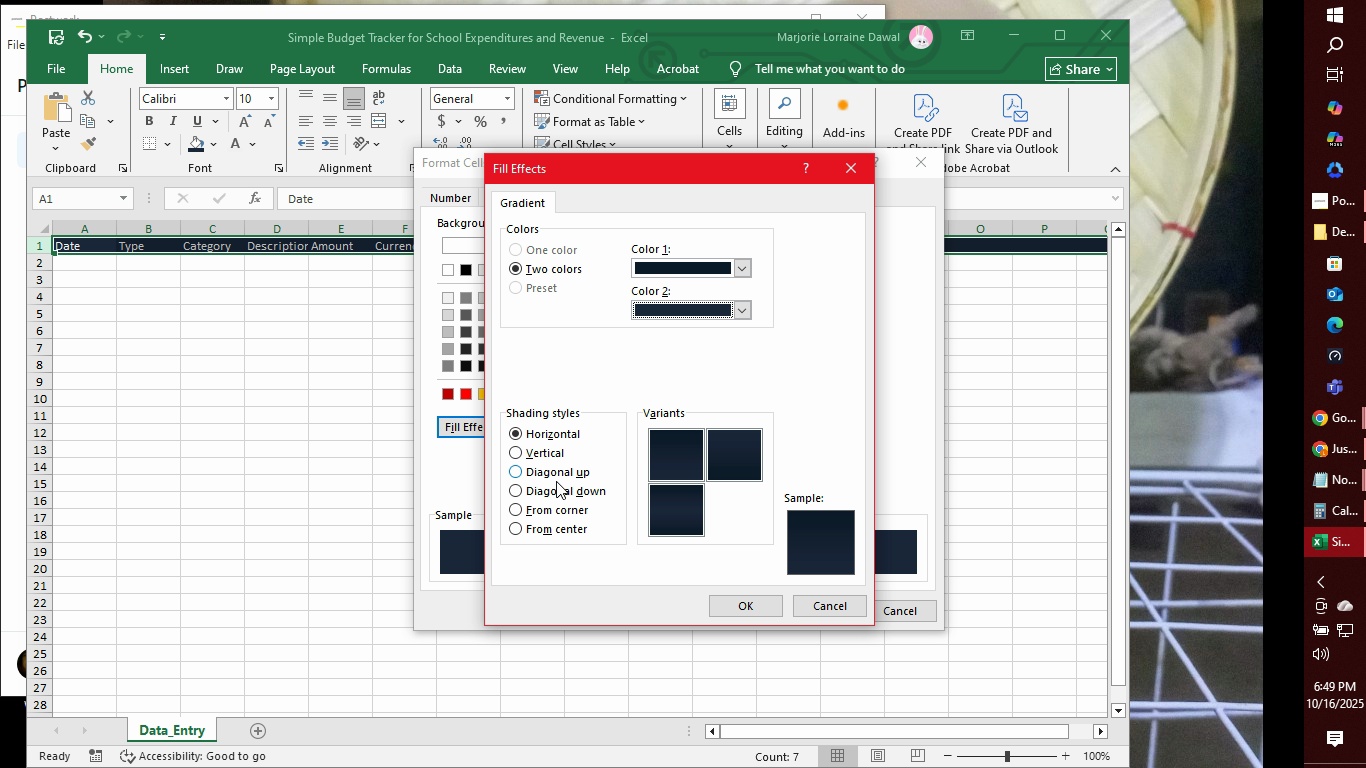 
left_click([758, 607])
 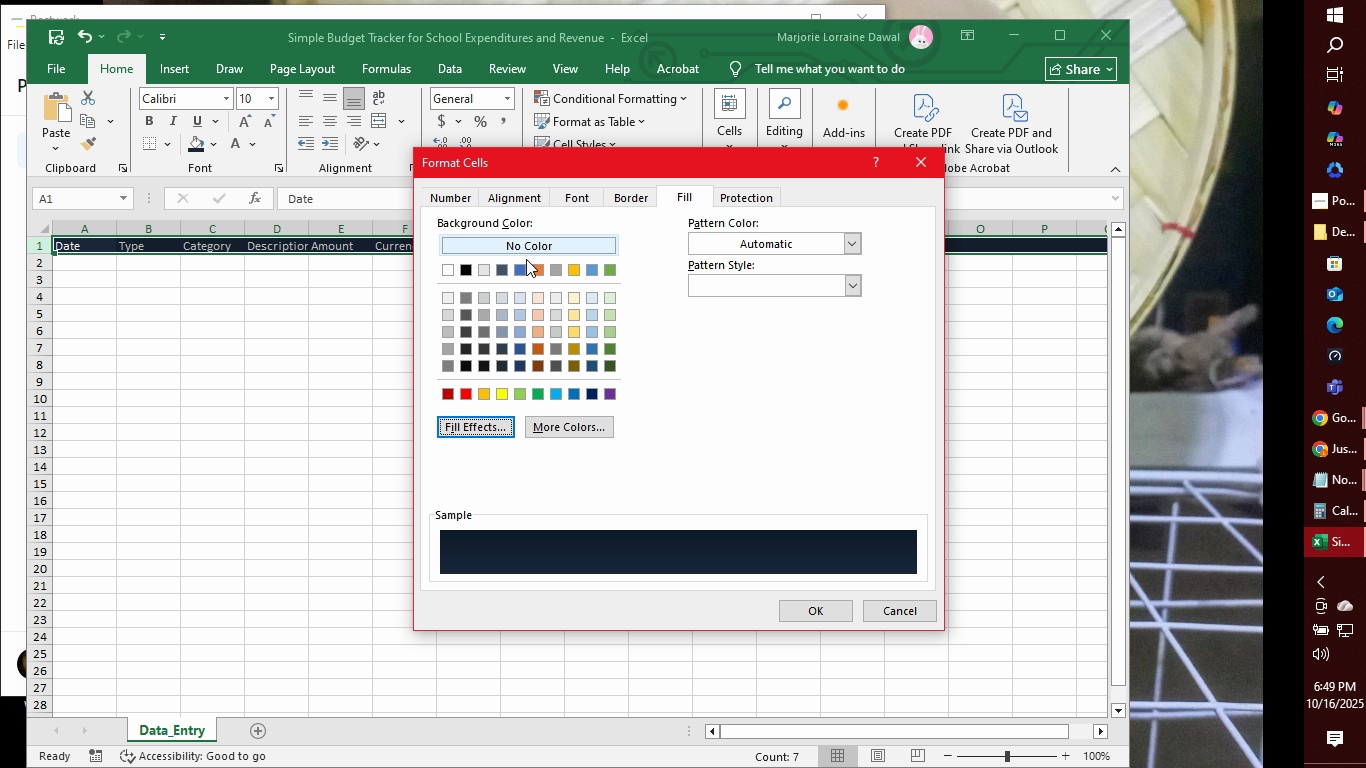 
wait(6.5)
 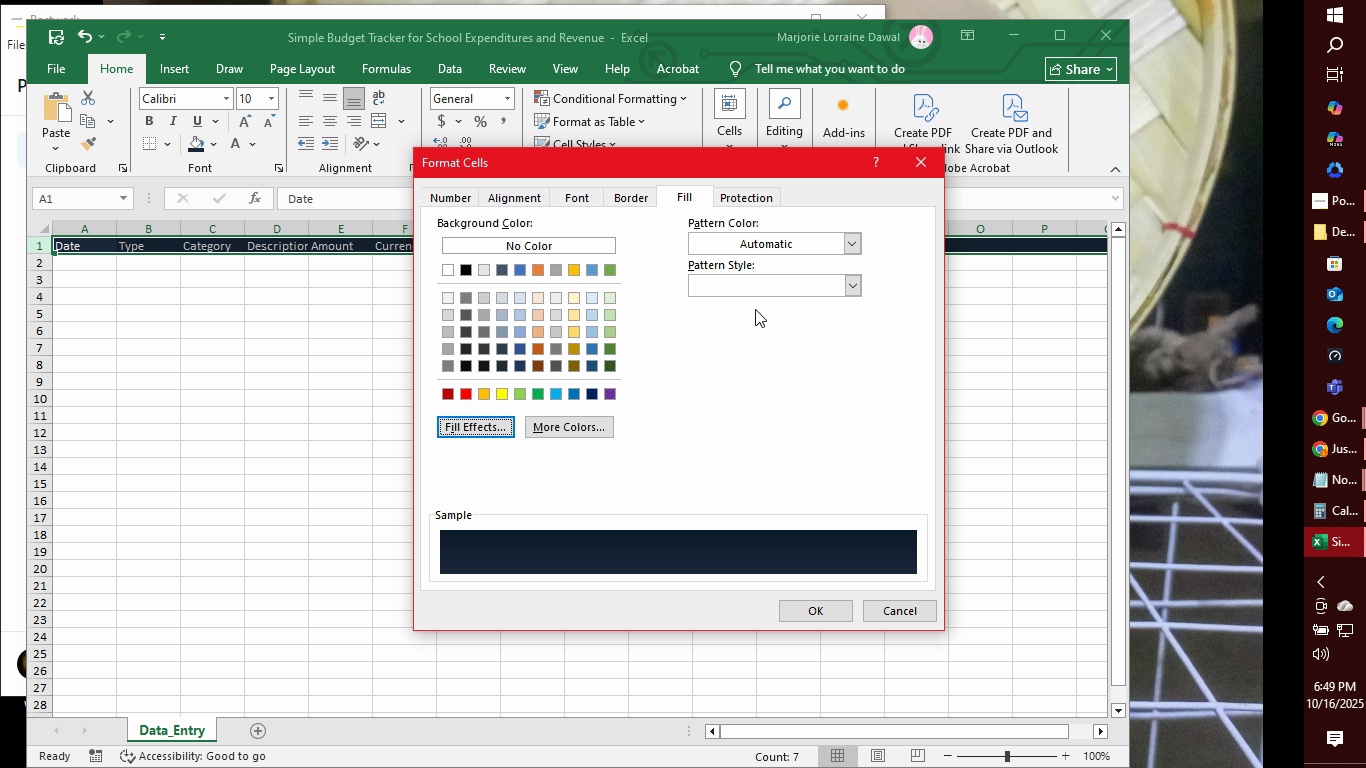 
left_click([616, 553])
 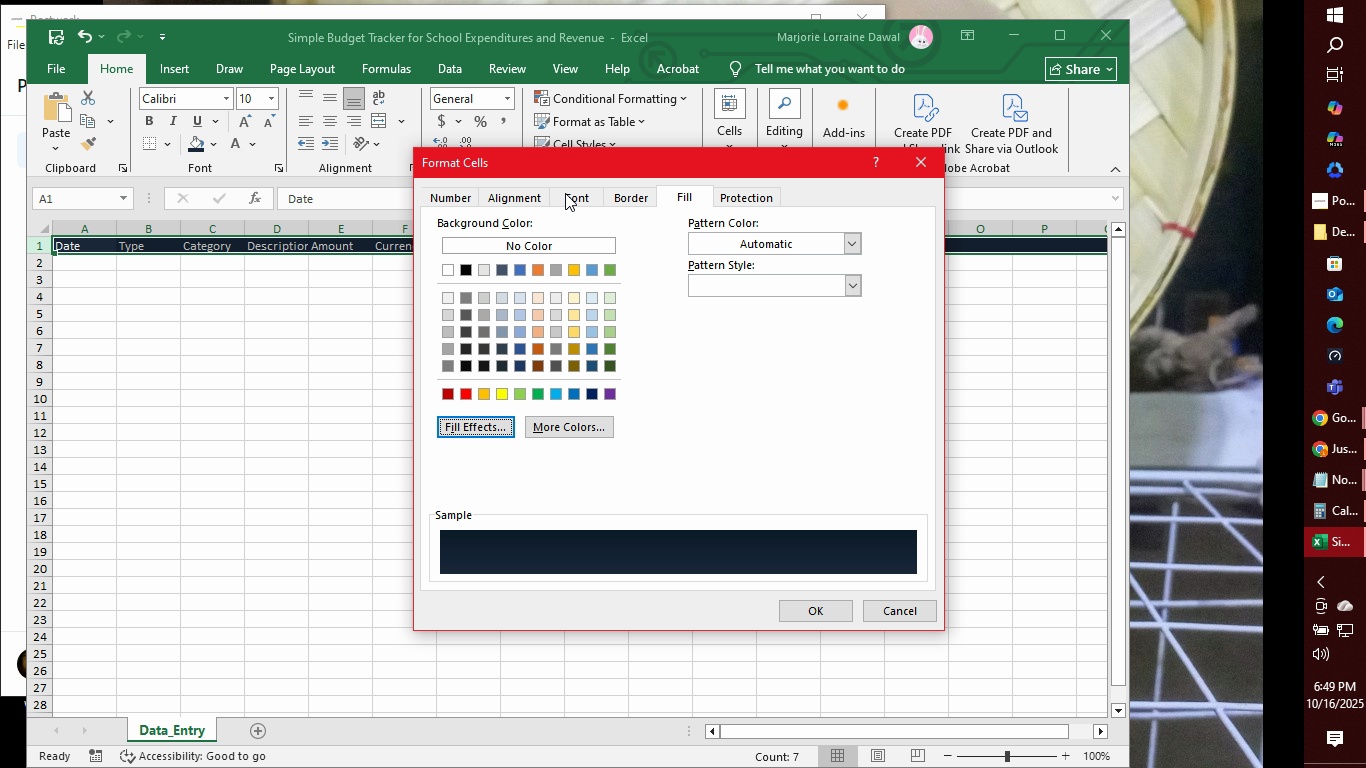 
left_click([579, 196])
 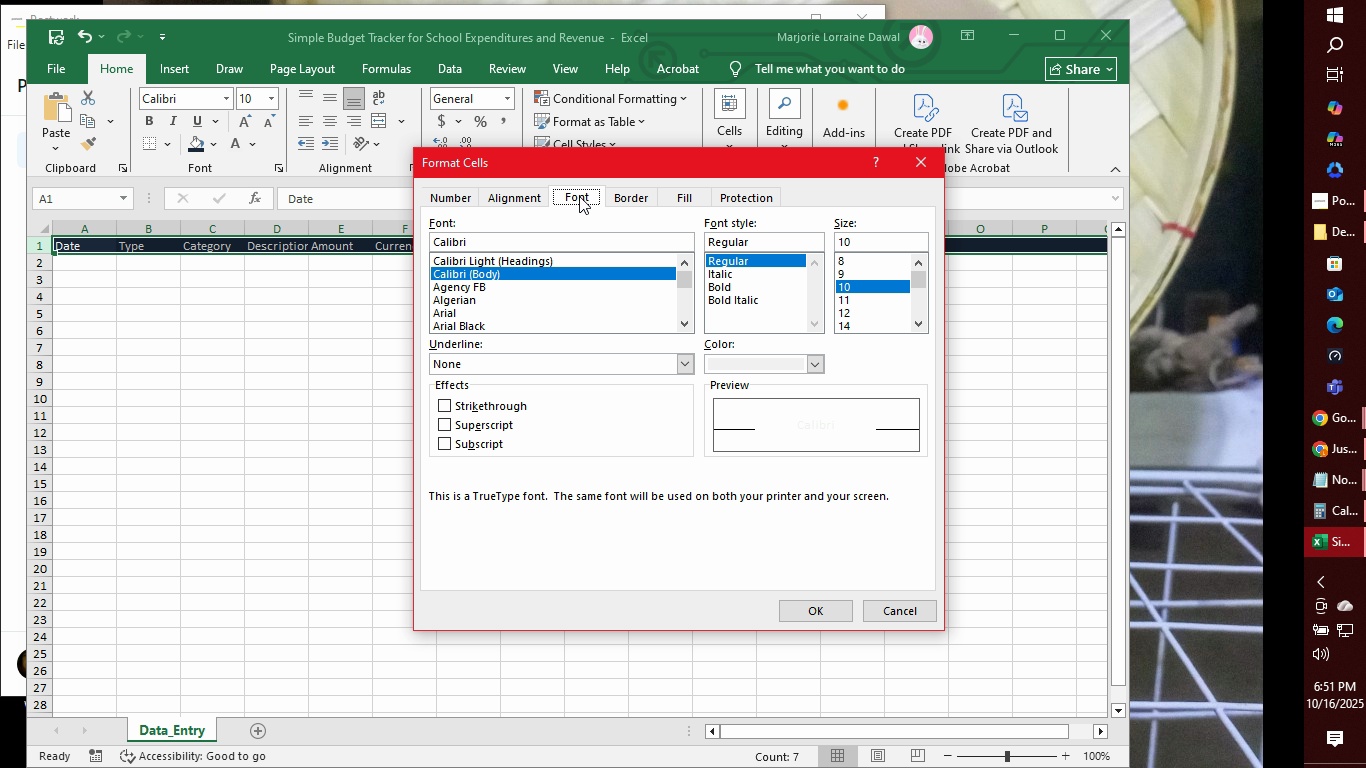 
wait(114.87)
 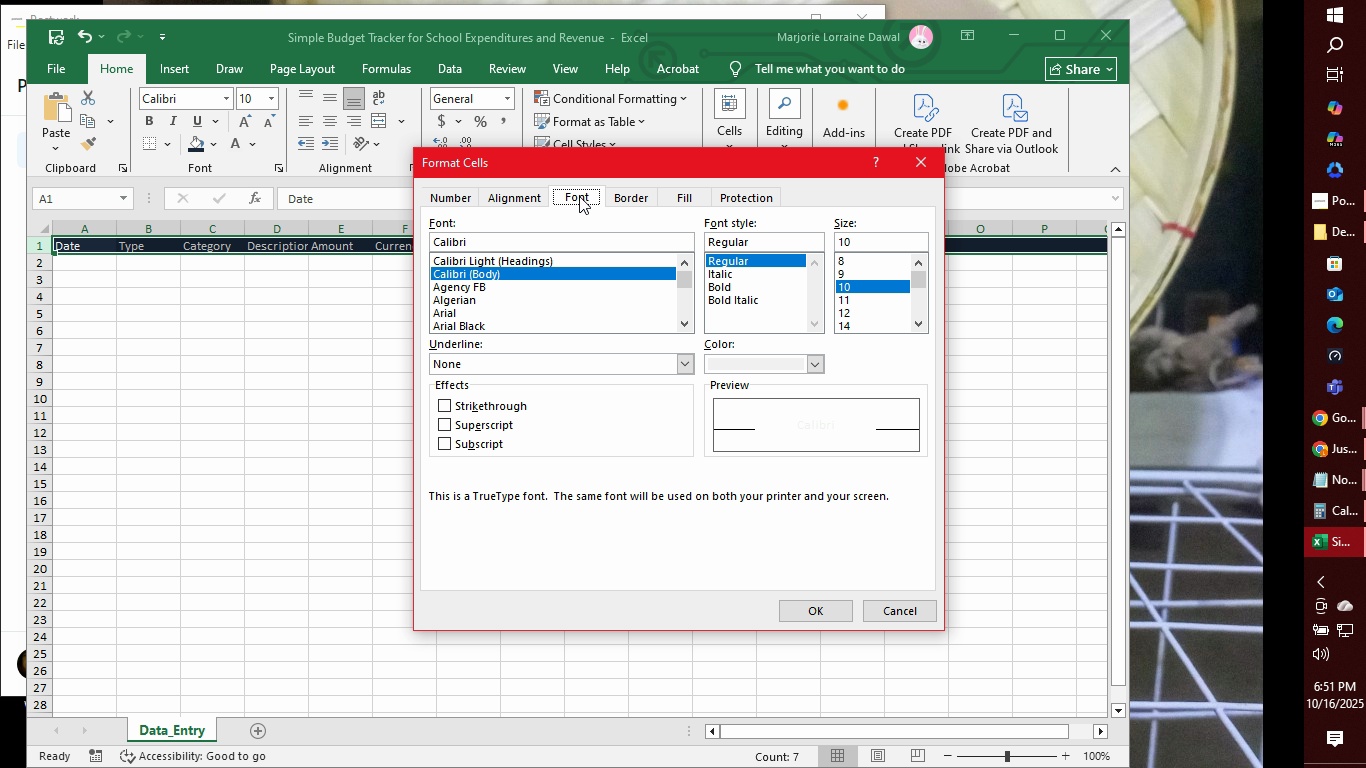 
left_click([525, 196])
 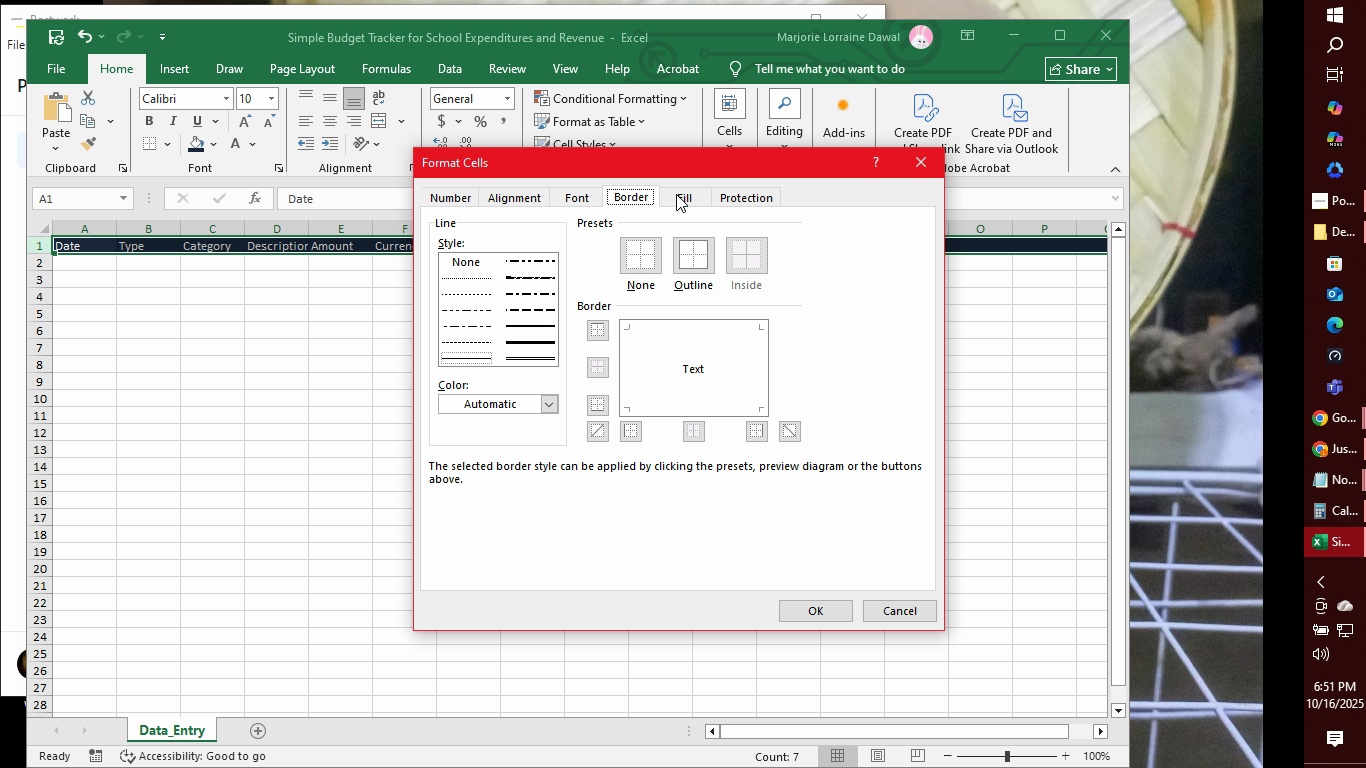 
double_click([677, 195])
 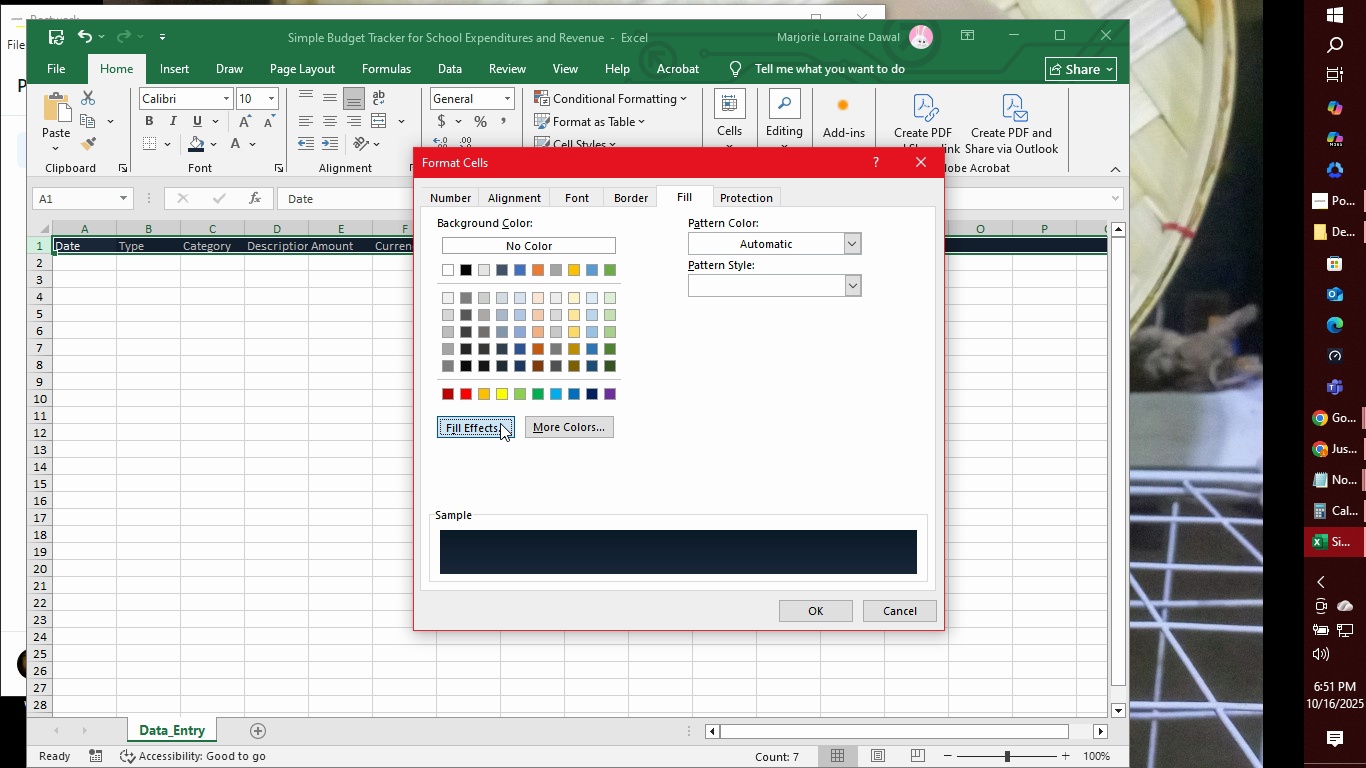 
left_click([500, 423])
 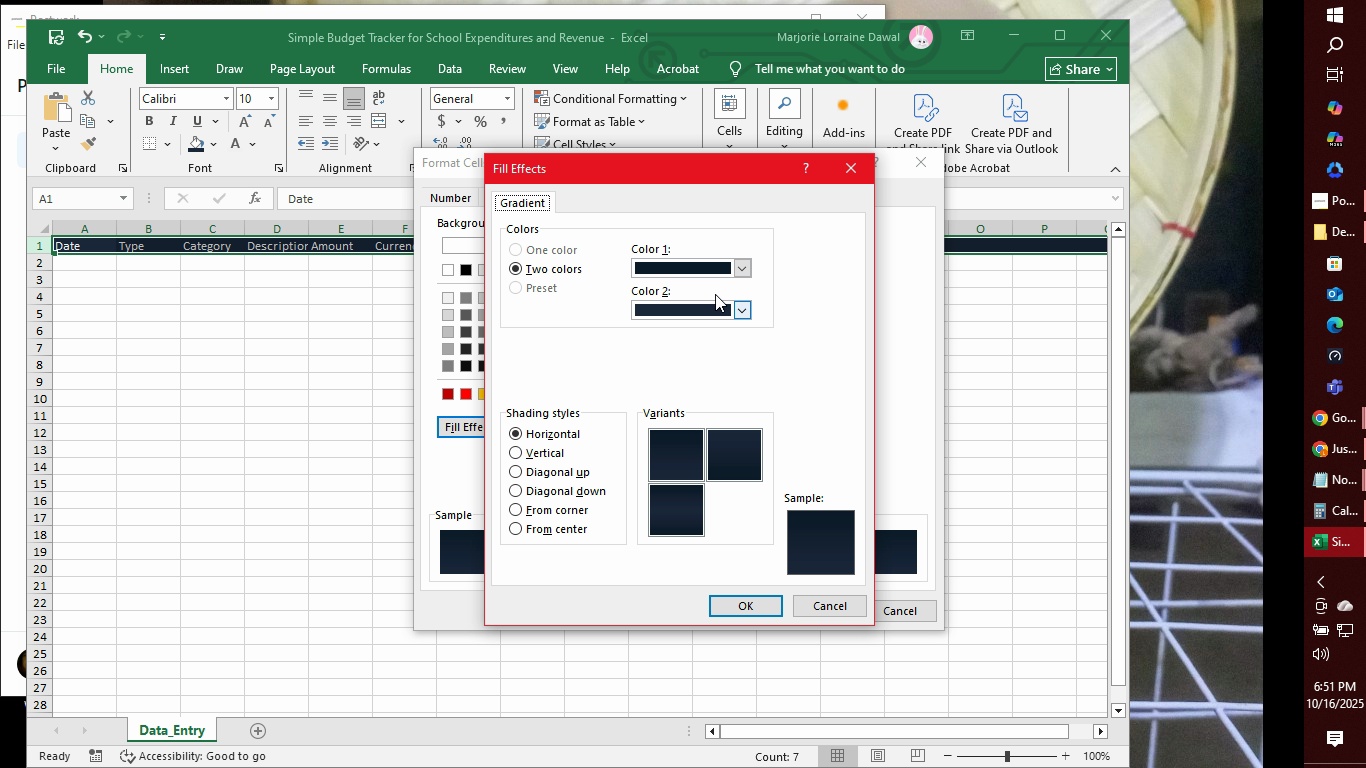 
left_click([745, 268])
 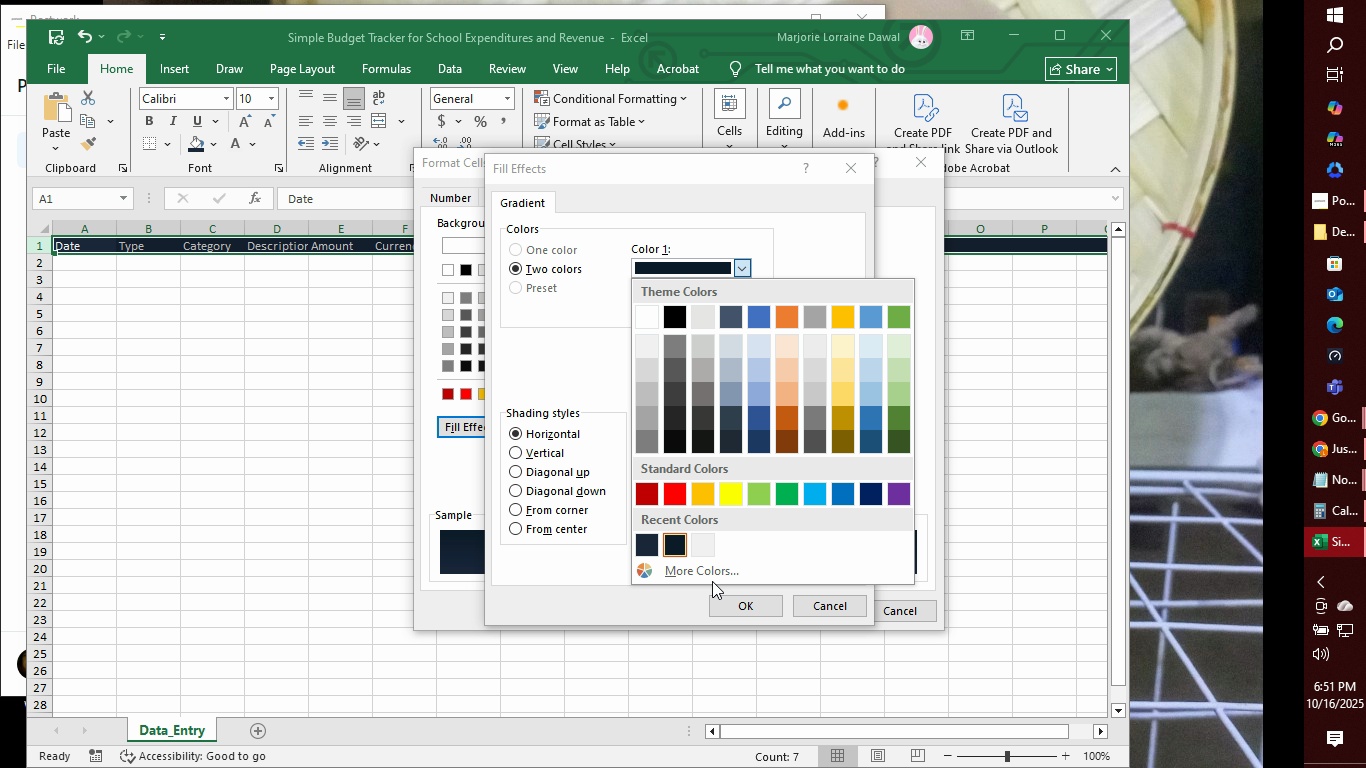 
left_click([686, 578])
 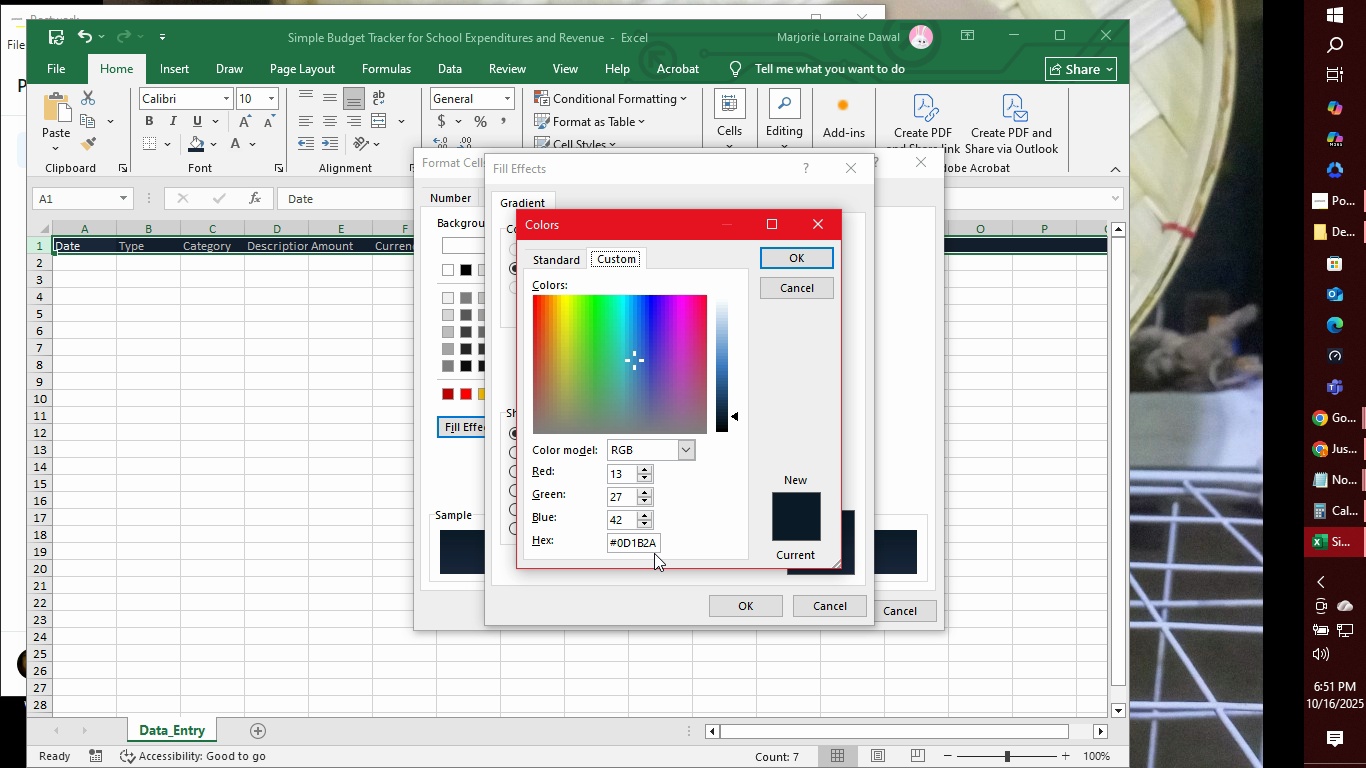 
mouse_move([669, 539])
 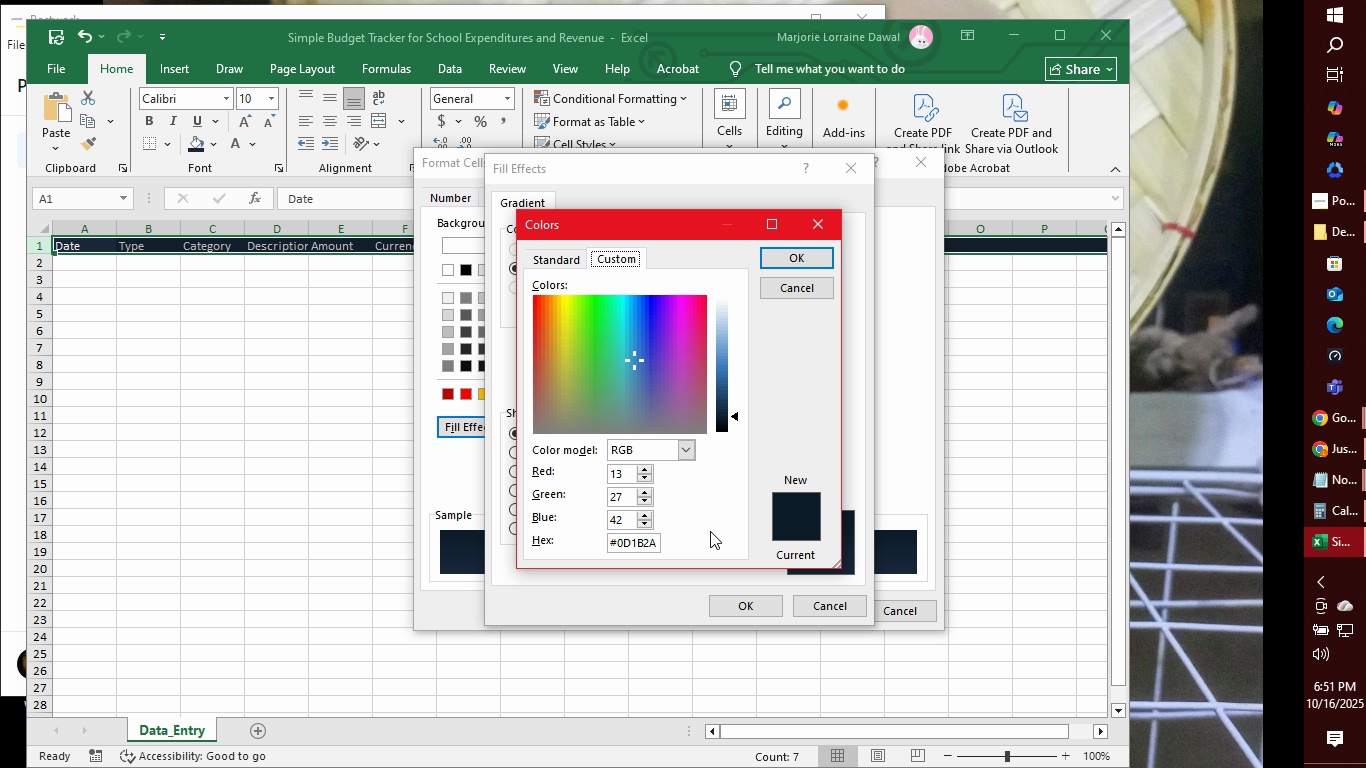 
mouse_move([715, 508])
 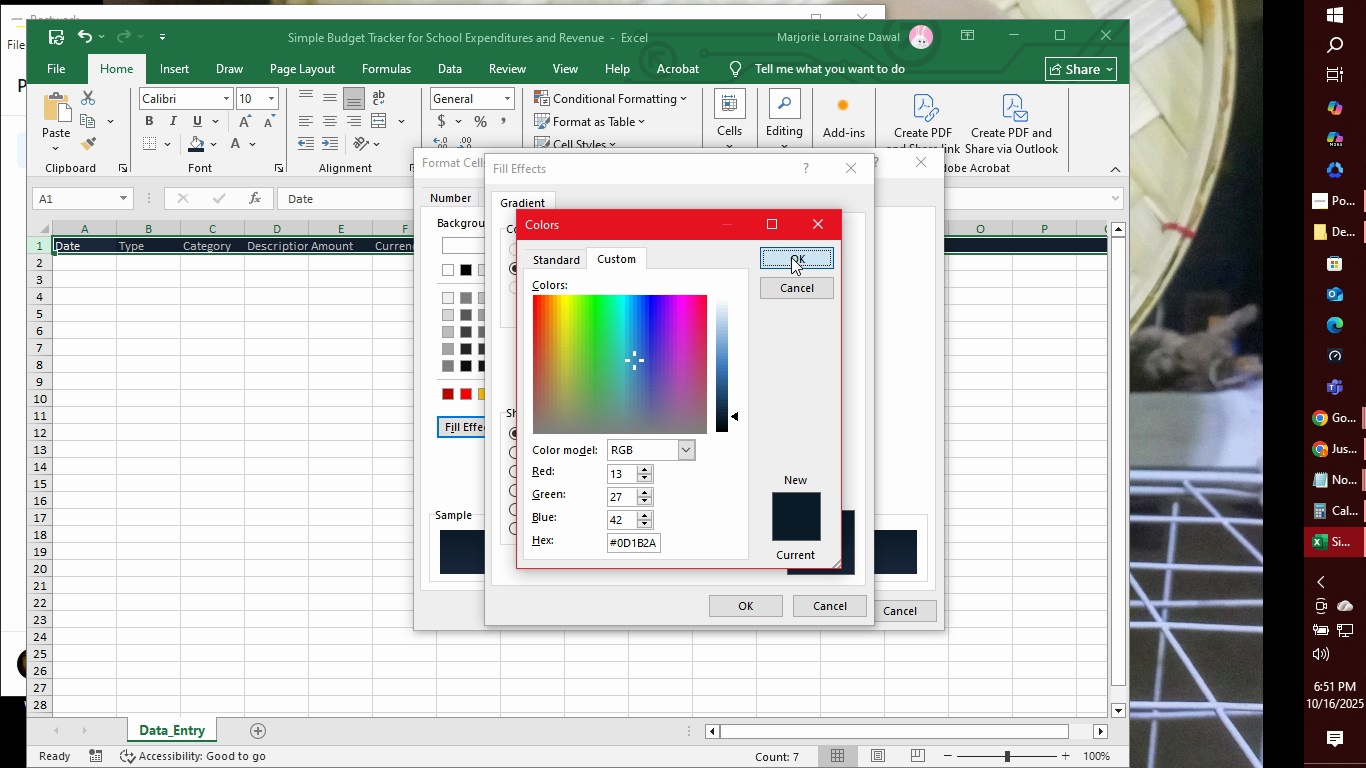 
left_click([791, 257])
 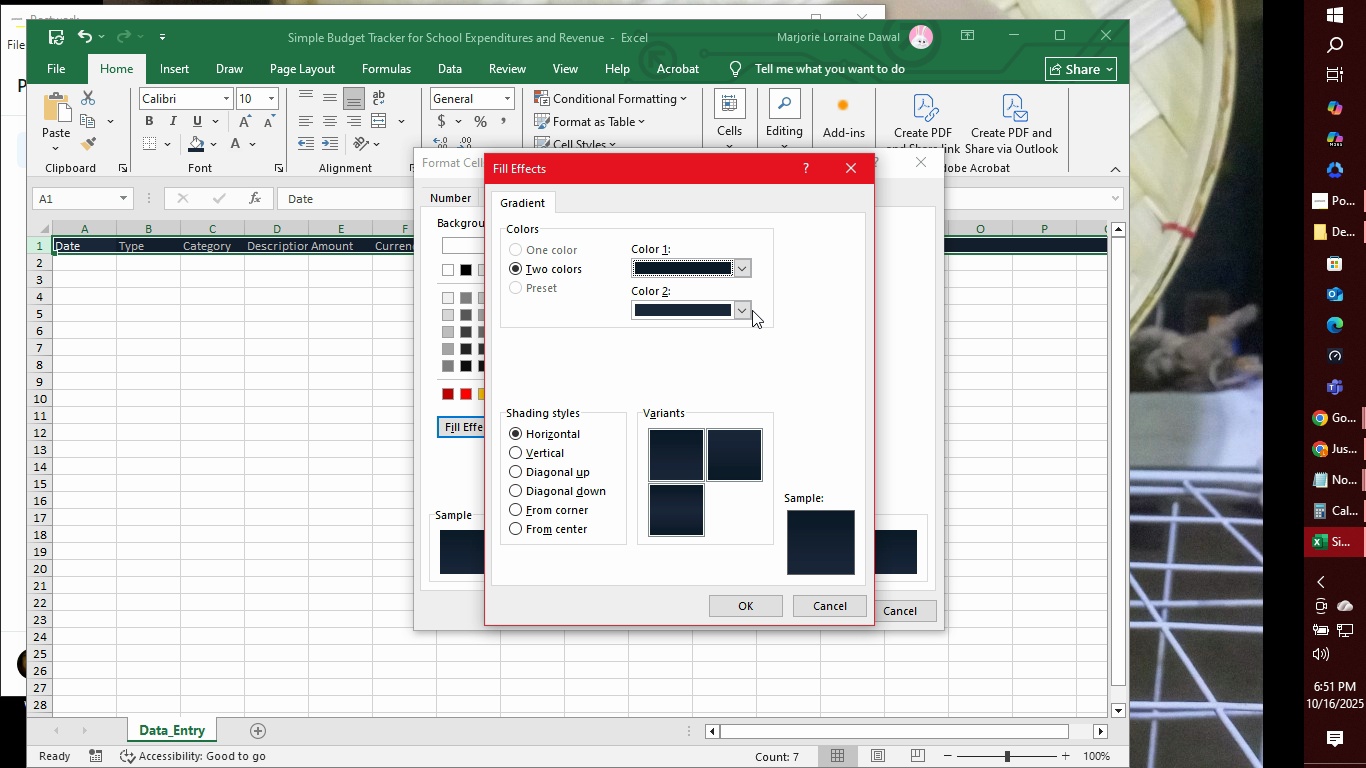 
left_click([746, 309])
 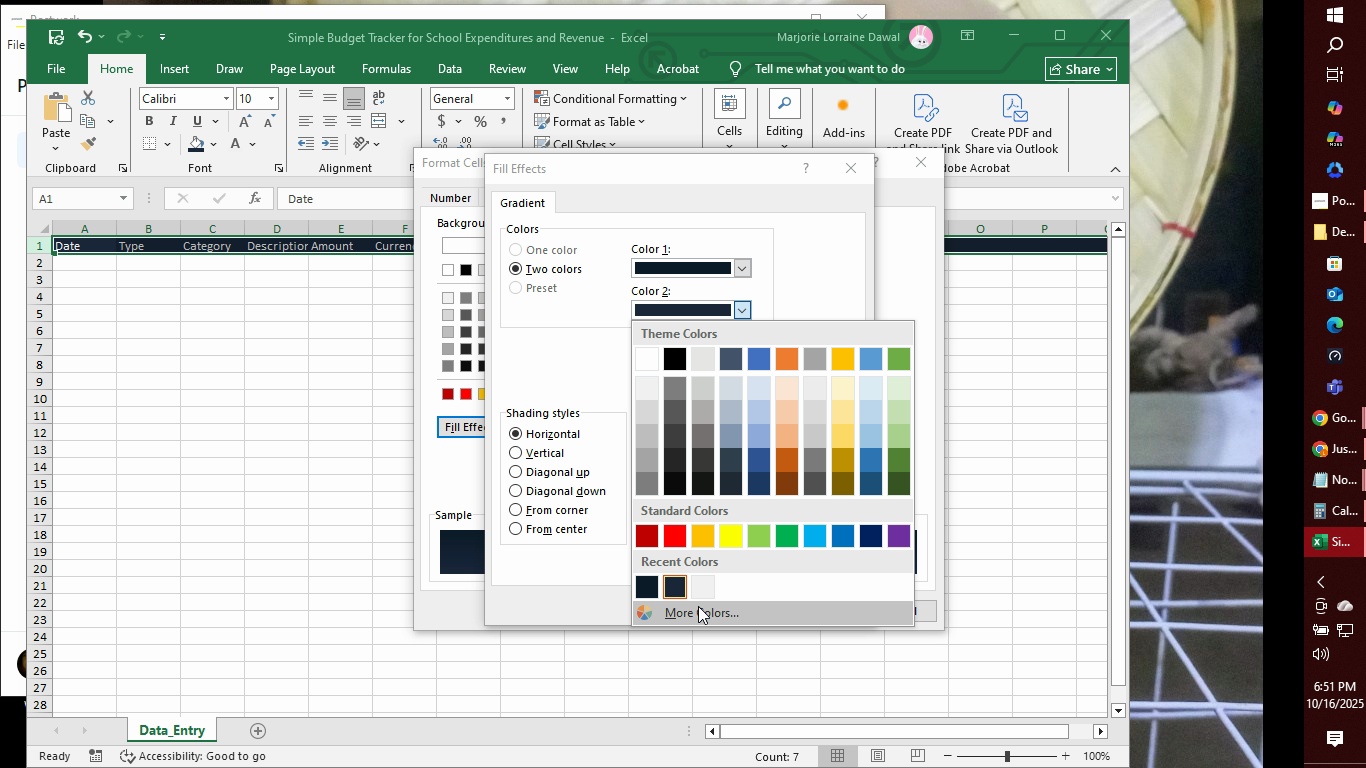 
left_click([698, 606])
 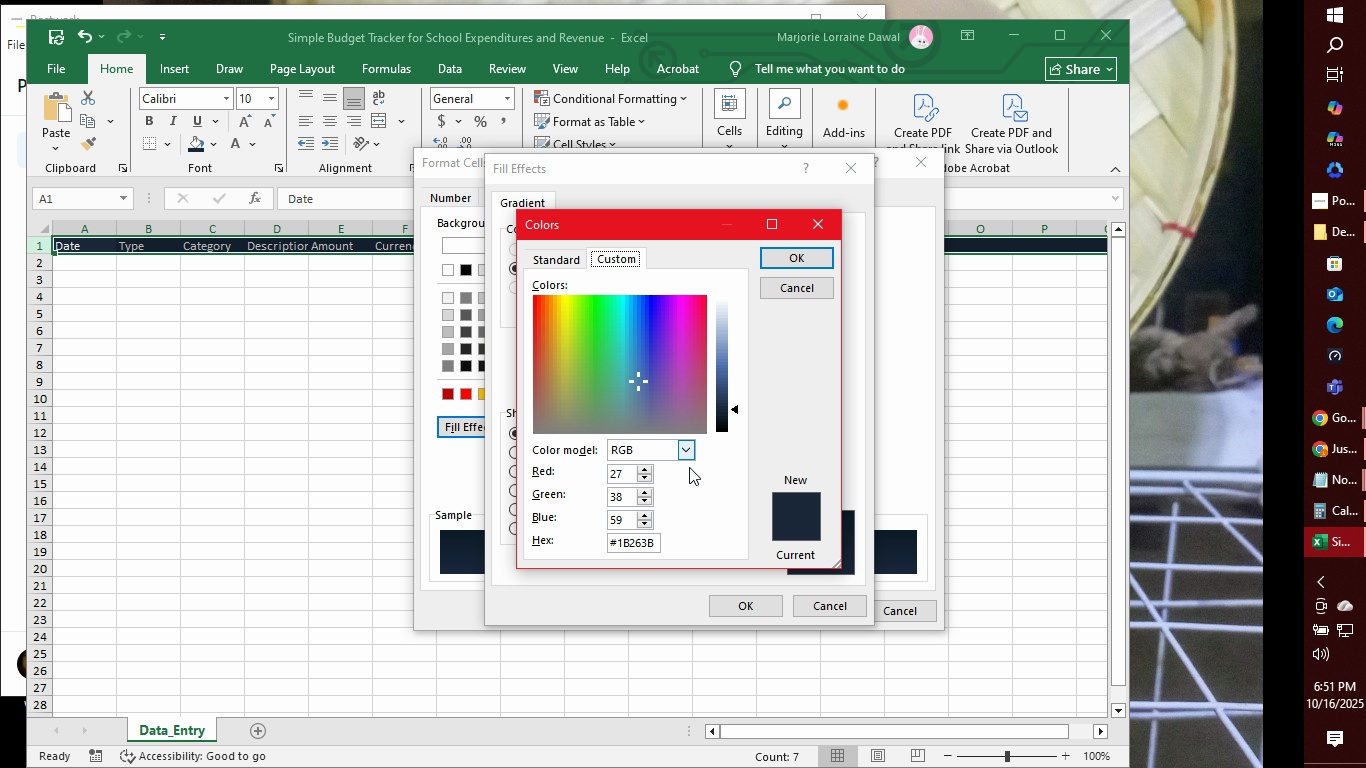 
left_click([649, 543])
 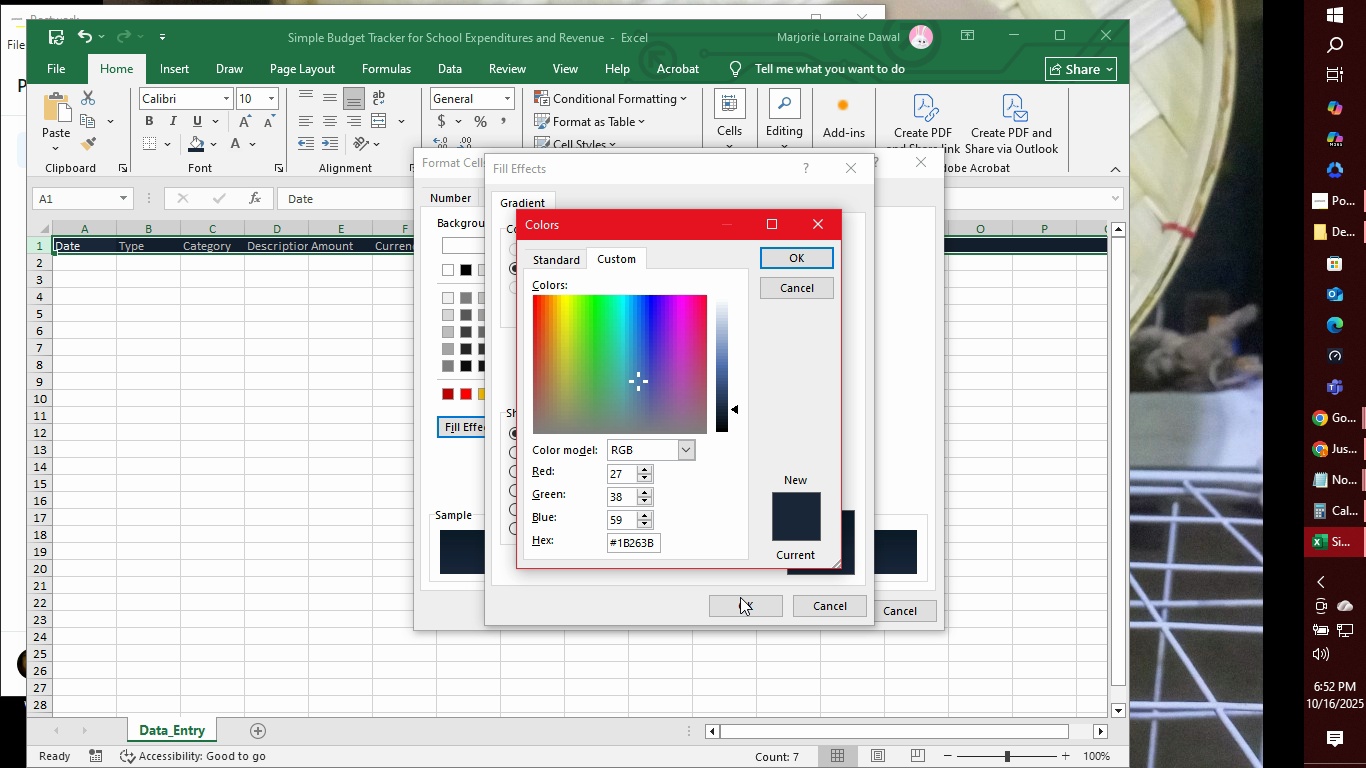 
left_click([740, 600])
 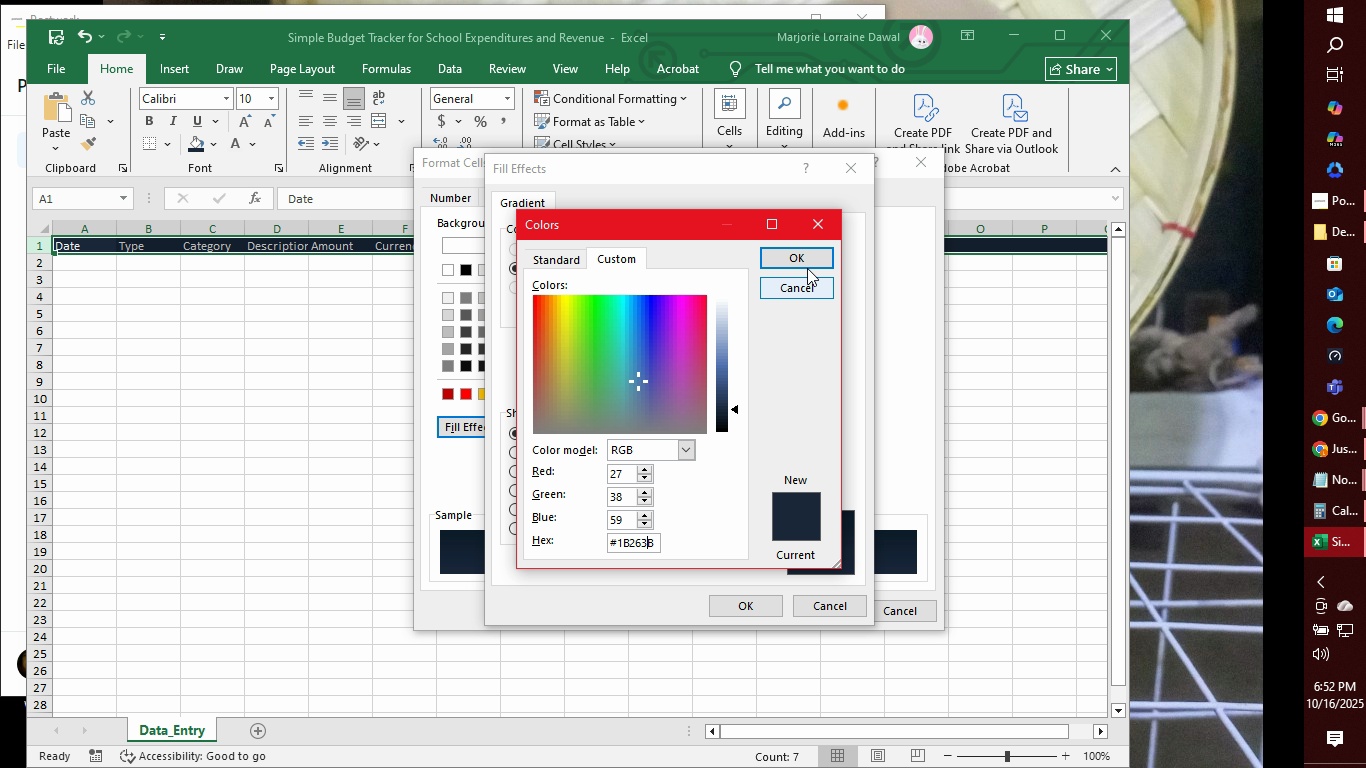 
left_click([807, 259])
 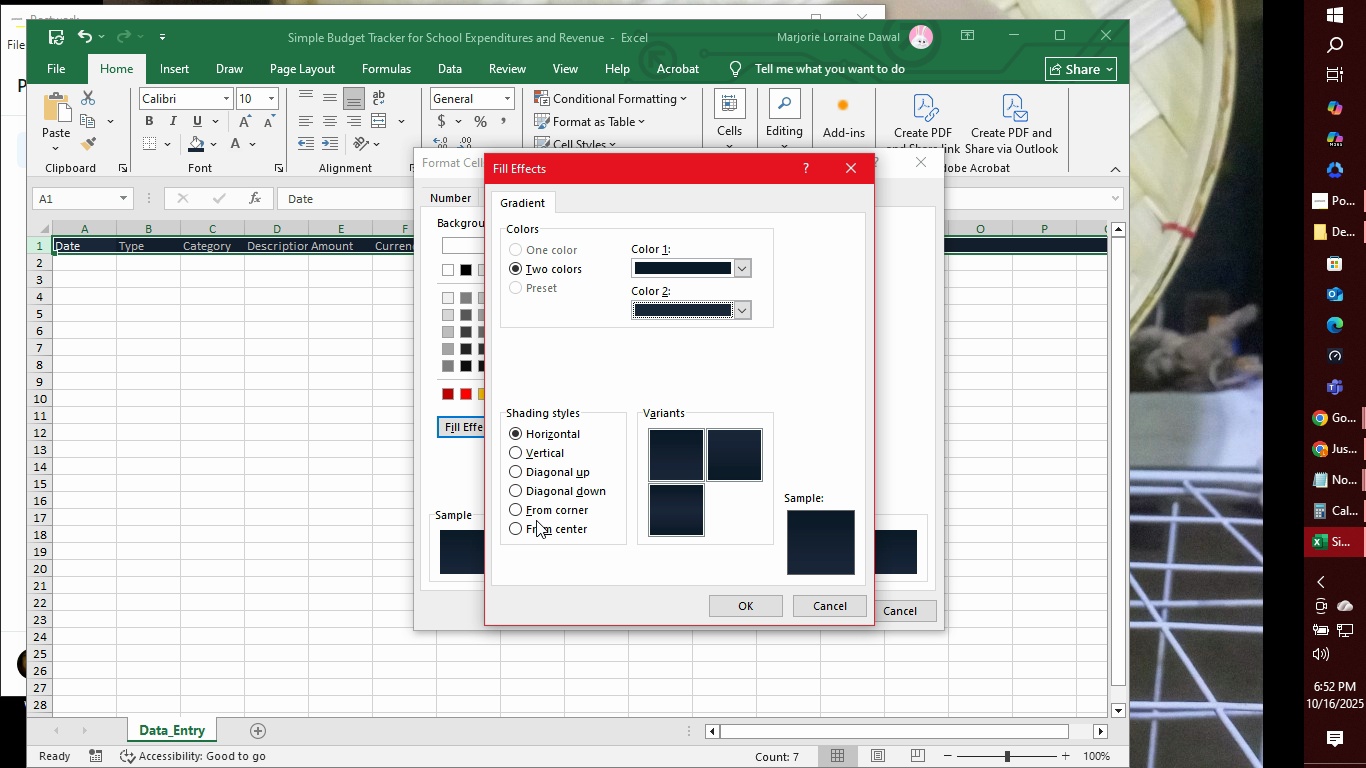 
left_click([536, 530])
 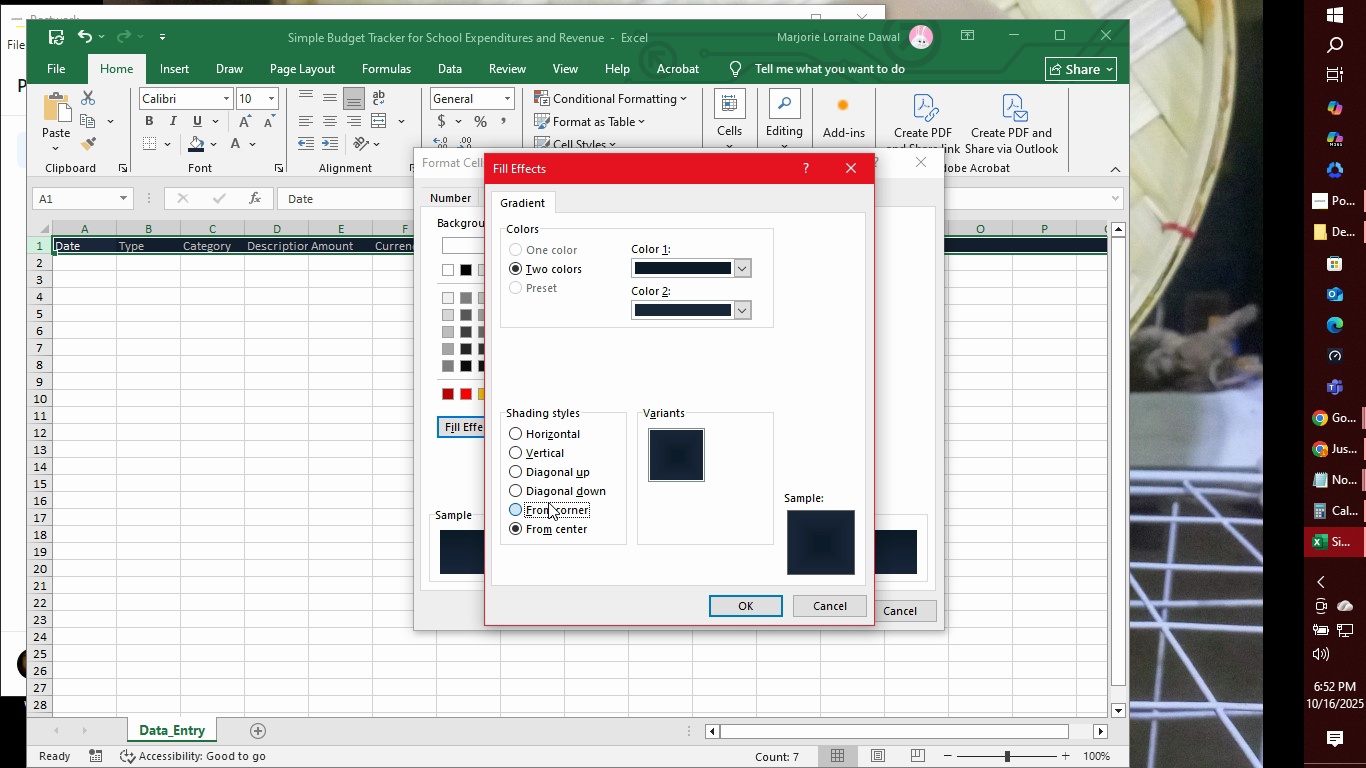 
left_click([548, 502])
 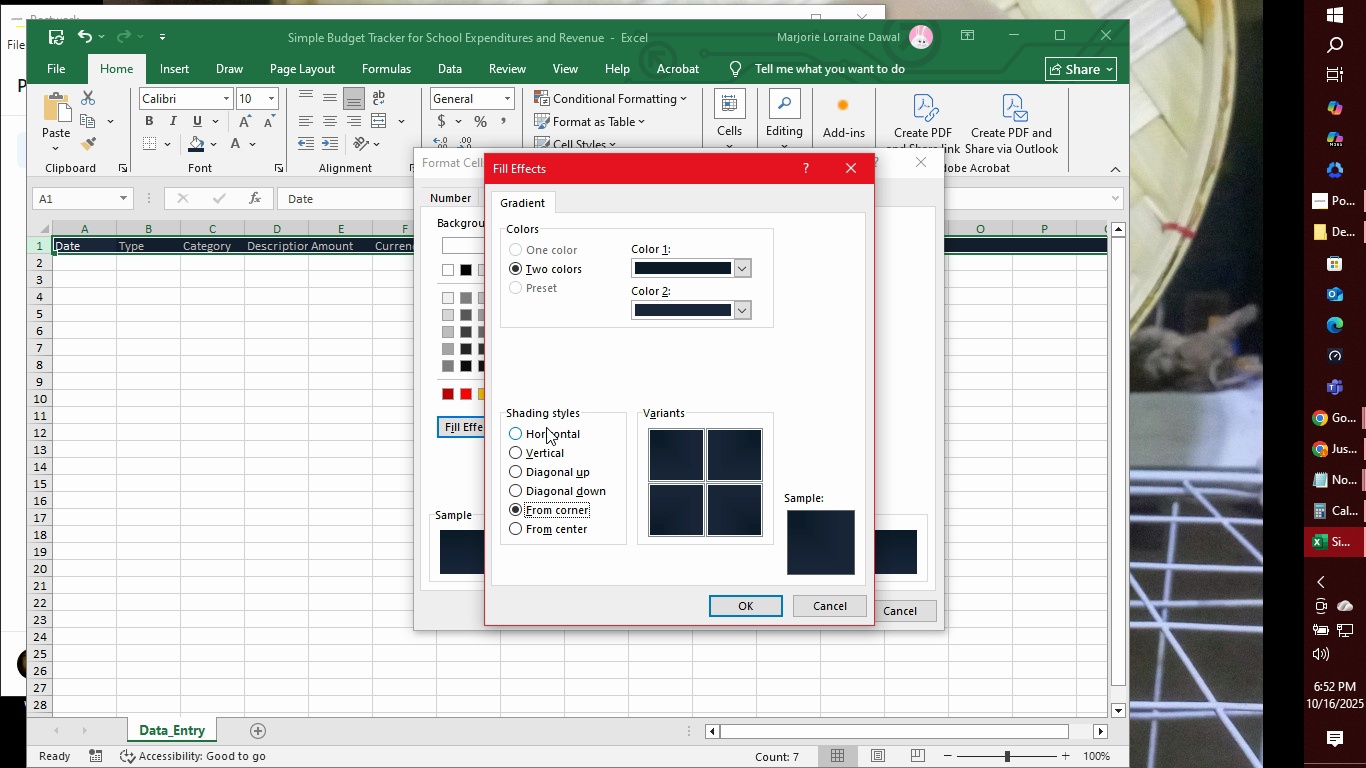 
left_click([546, 427])
 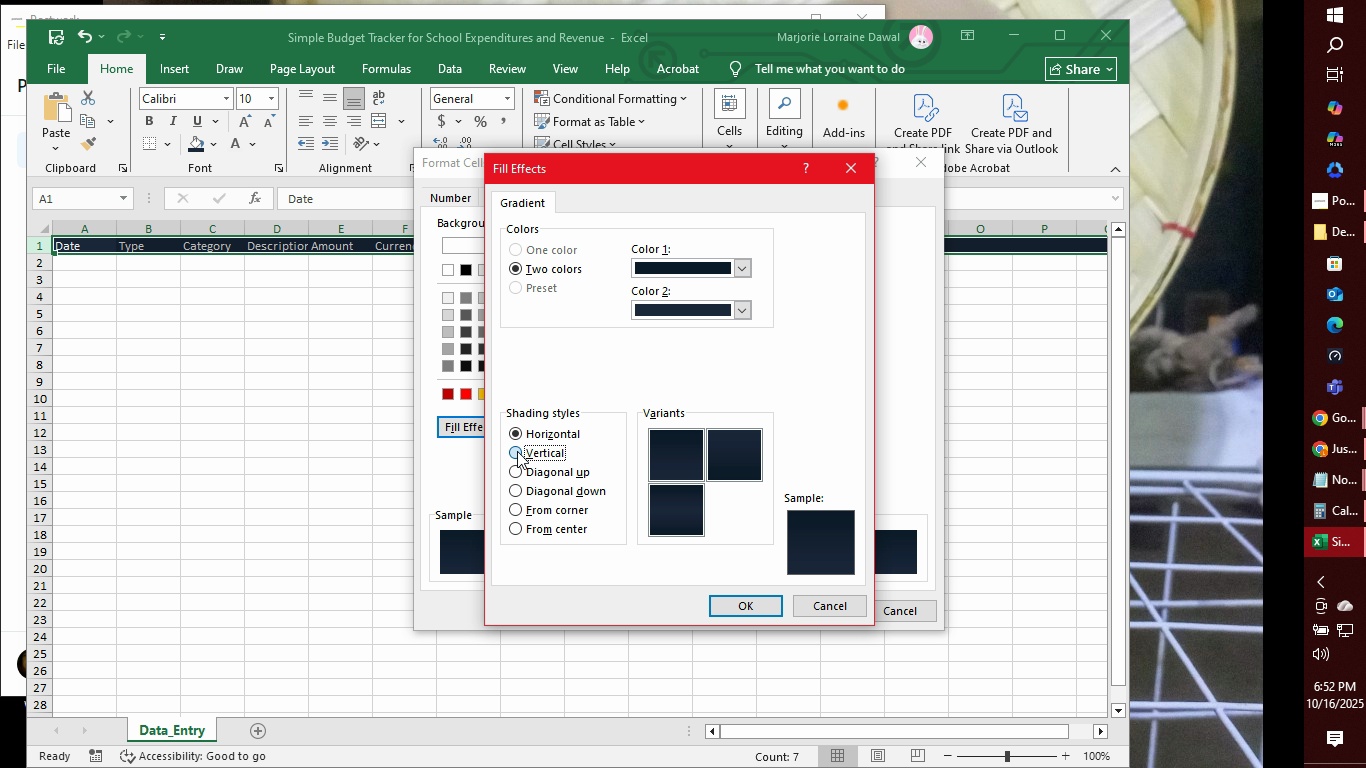 
left_click([517, 451])
 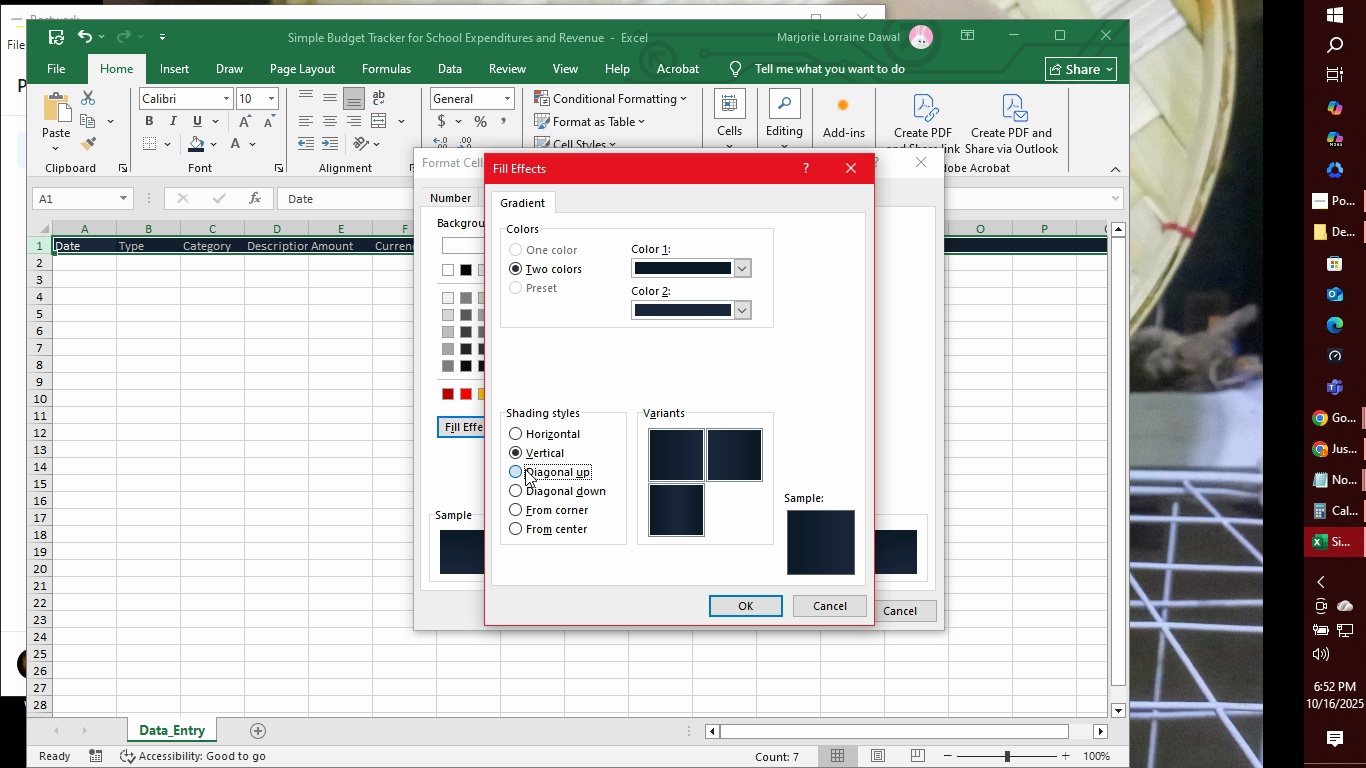 
left_click([525, 469])
 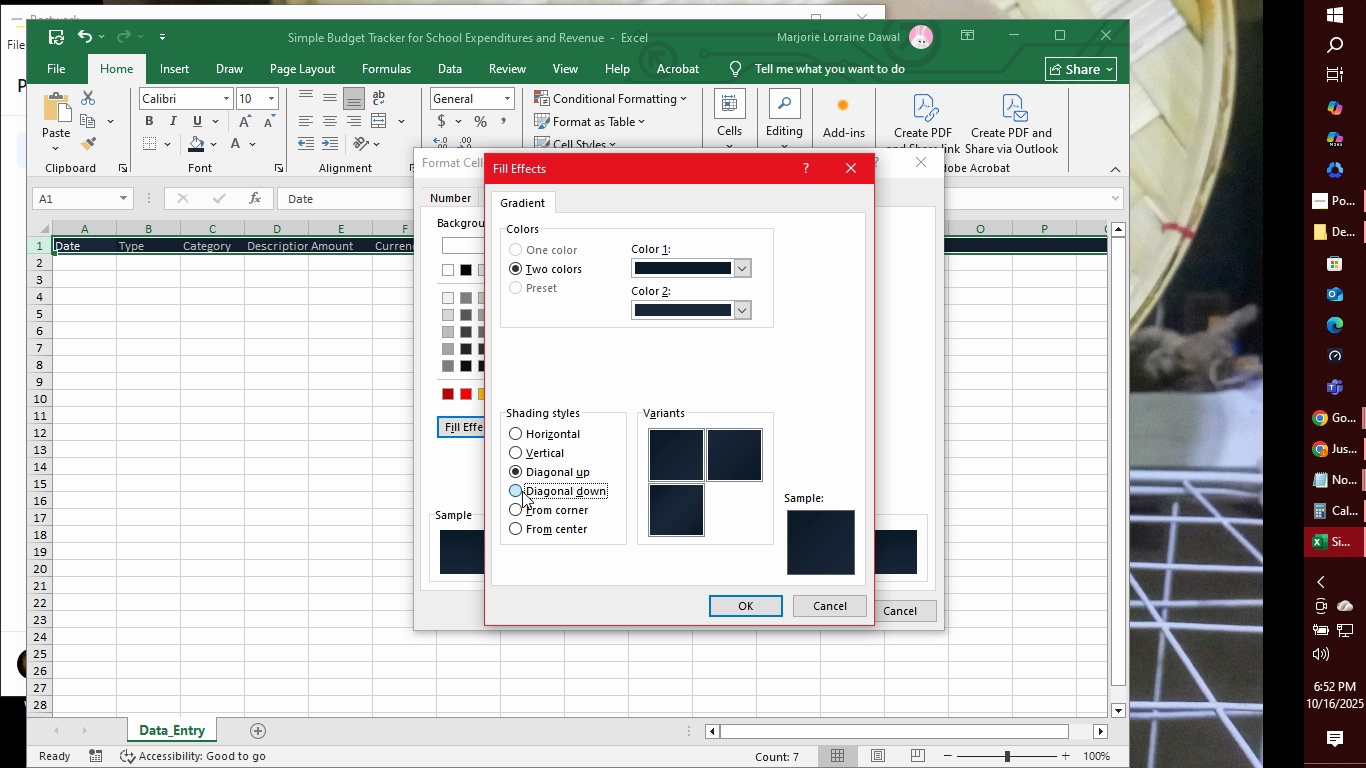 
left_click([522, 491])
 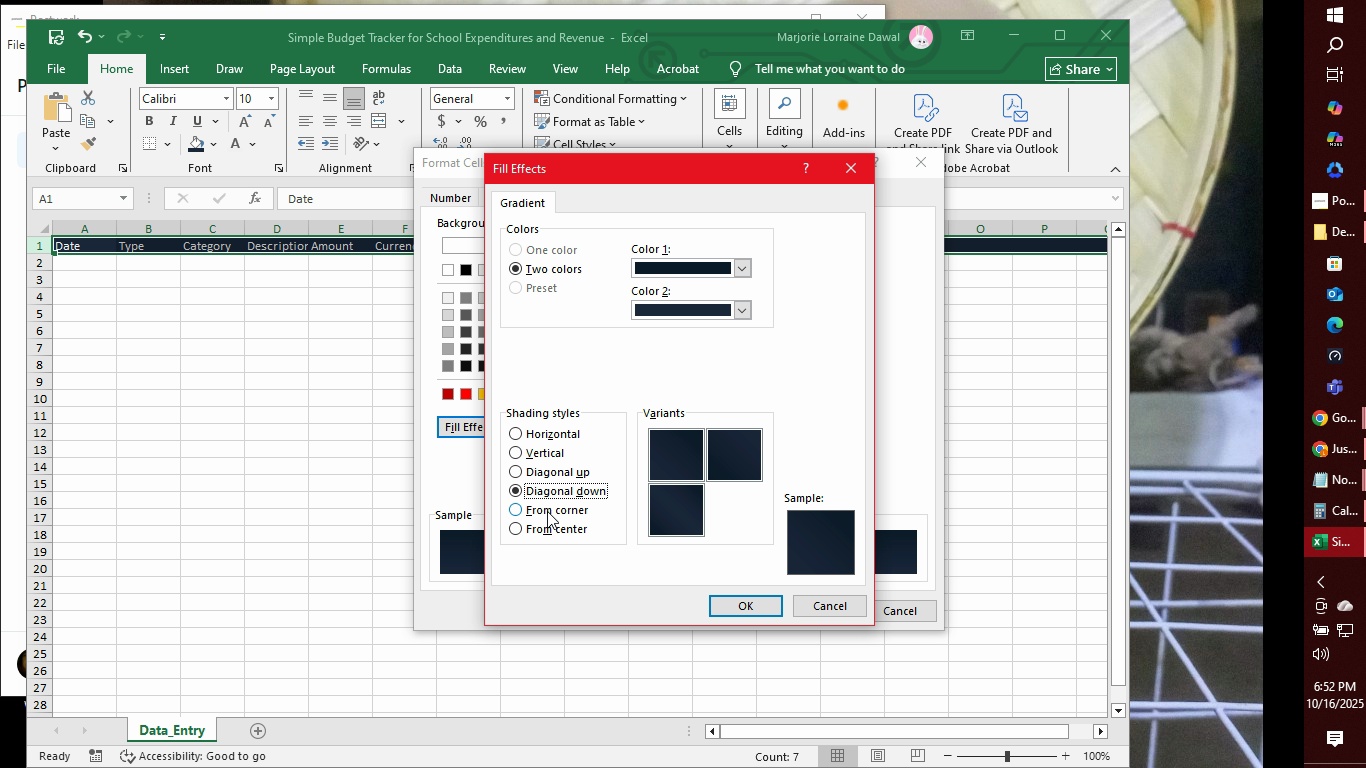 
left_click([548, 510])
 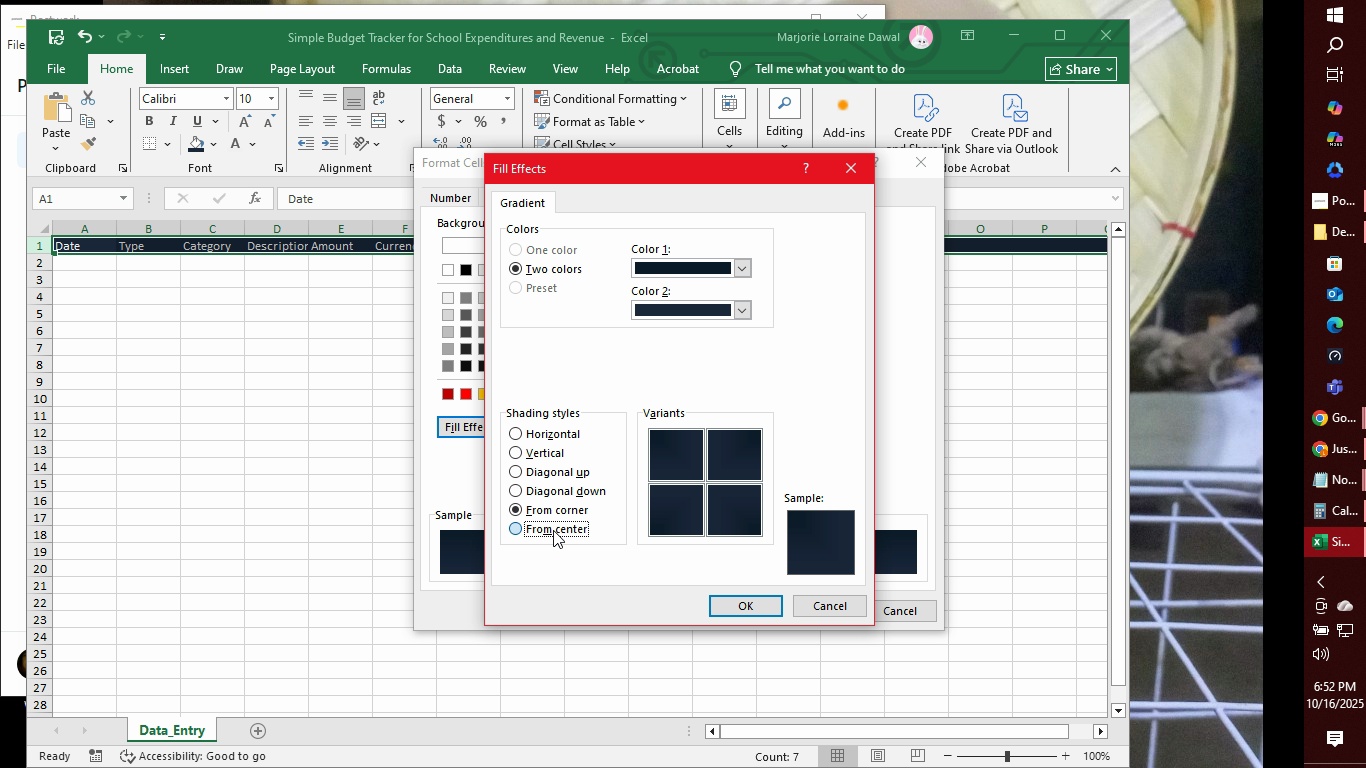 
left_click([553, 530])
 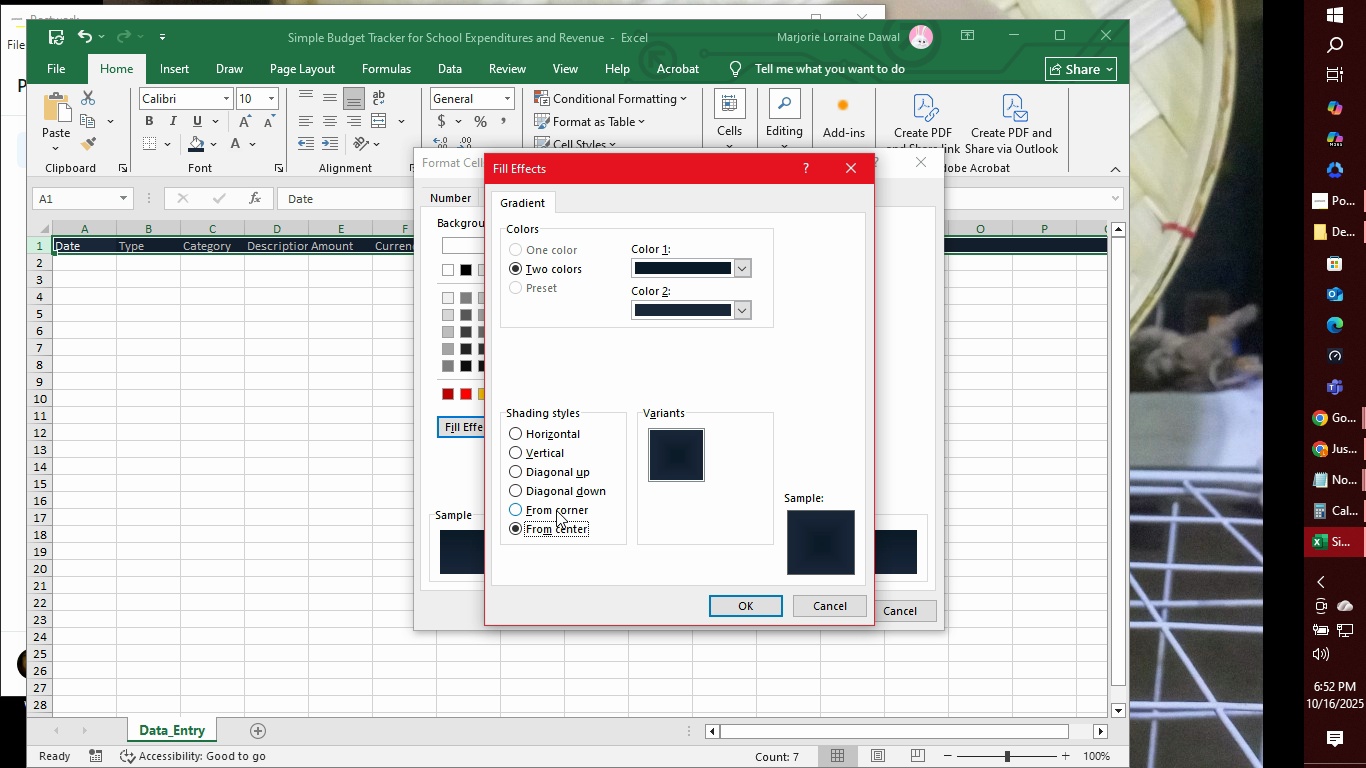 
left_click([556, 509])
 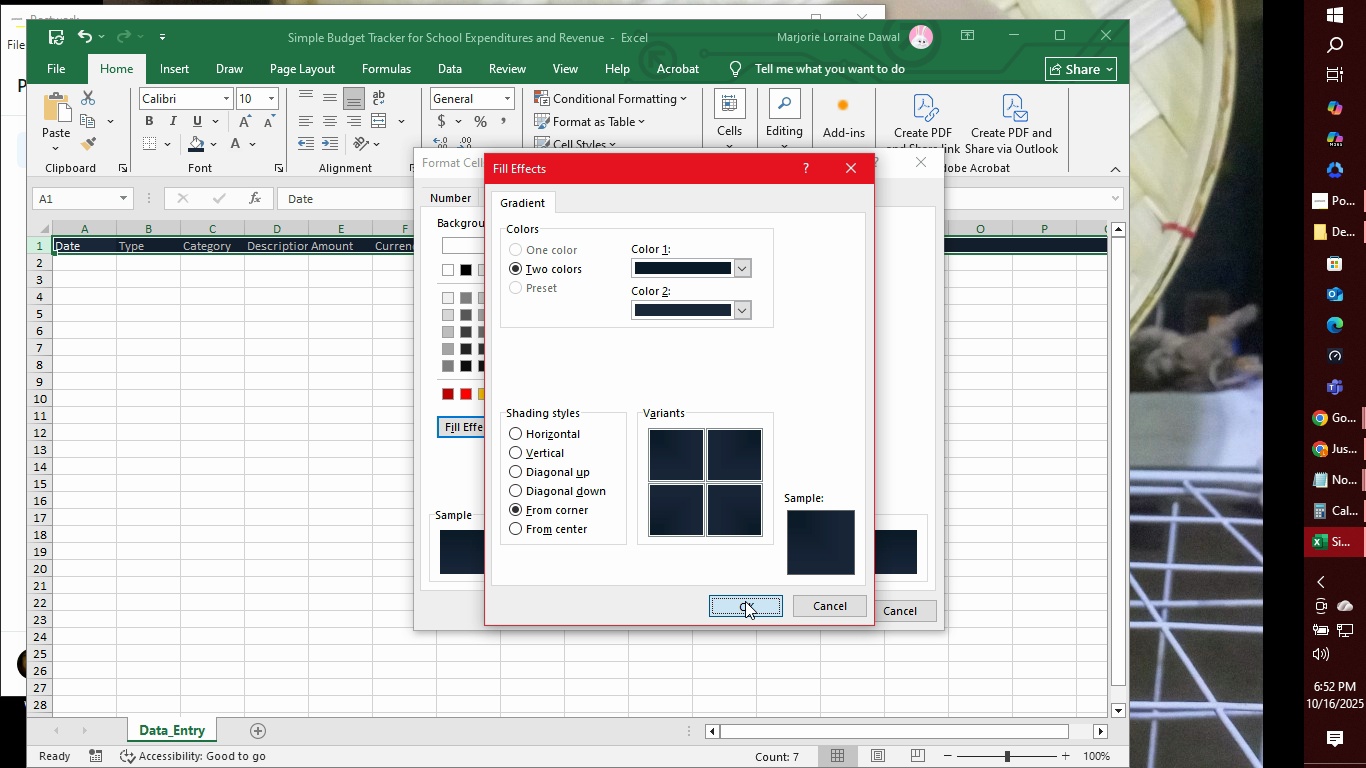 
left_click([745, 601])
 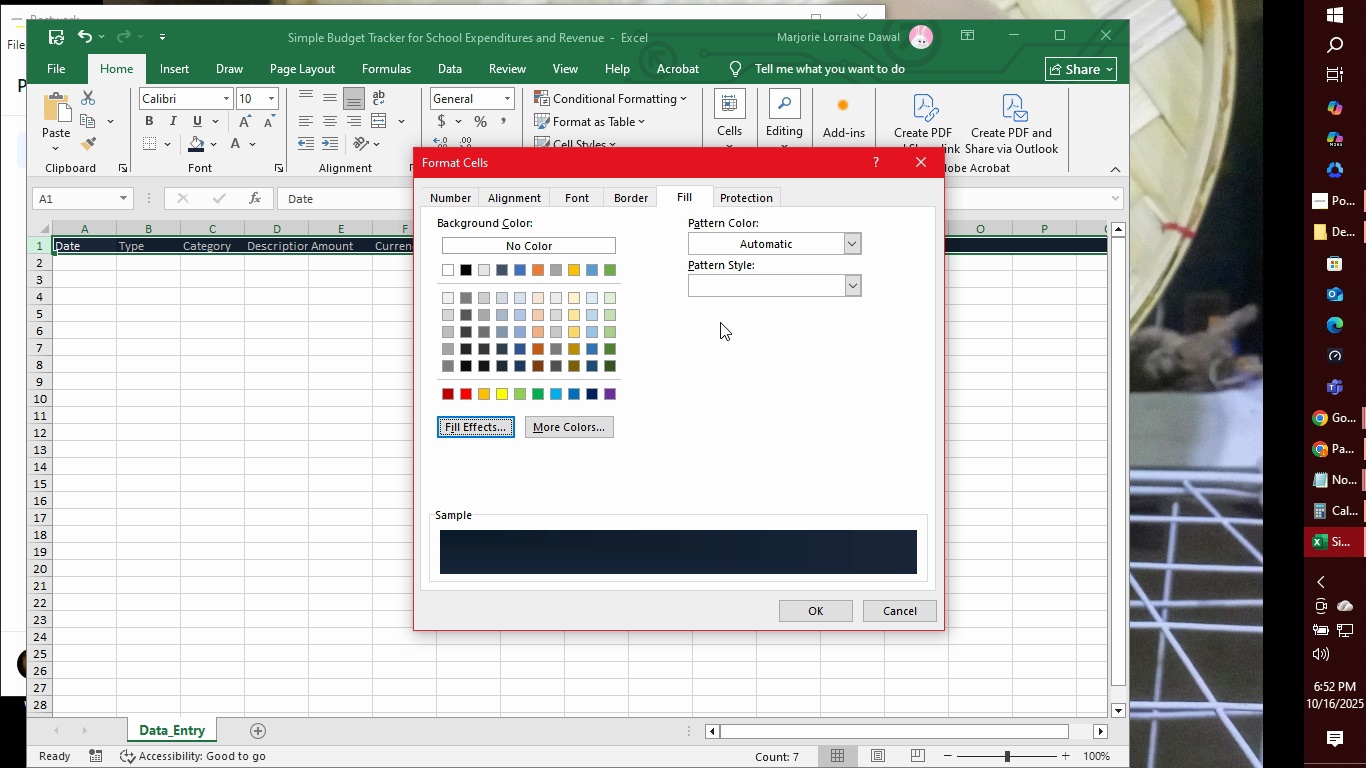 
left_click([766, 288])
 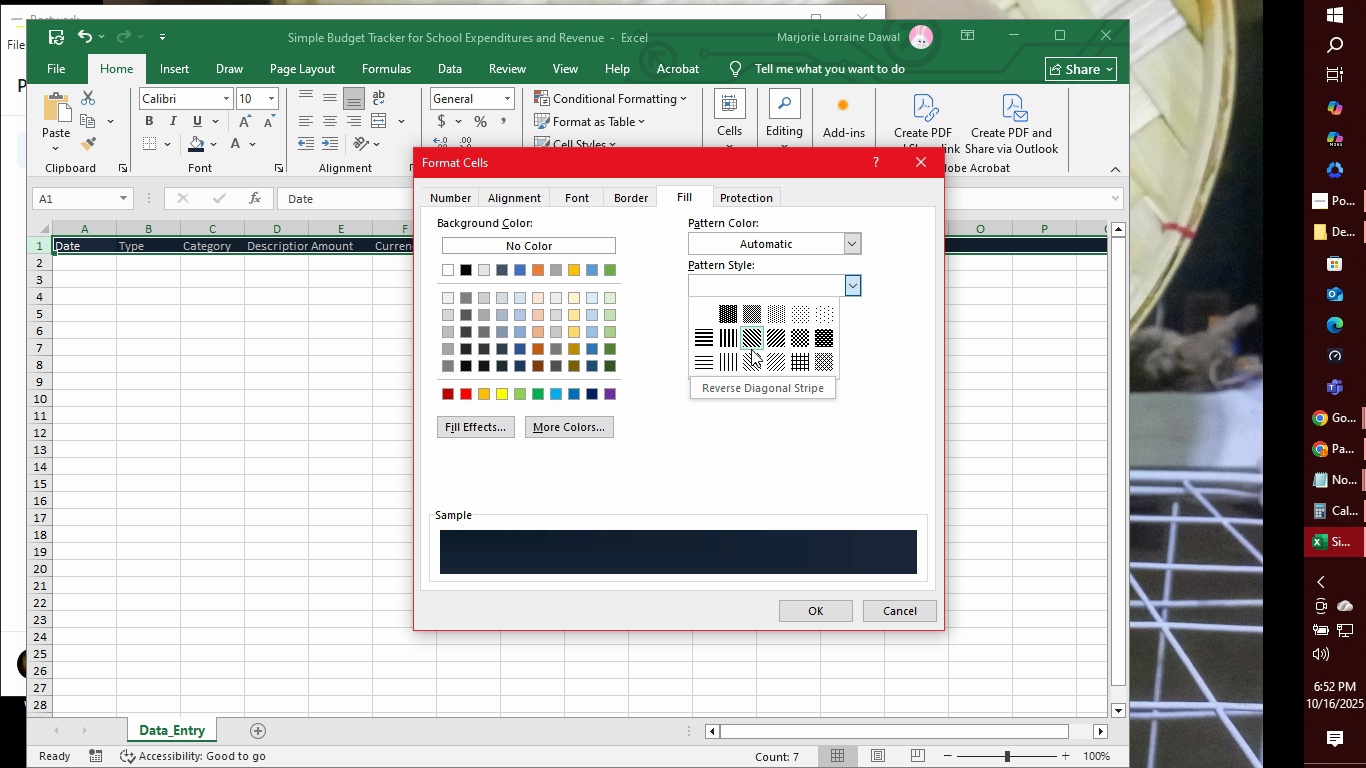 
wait(6.89)
 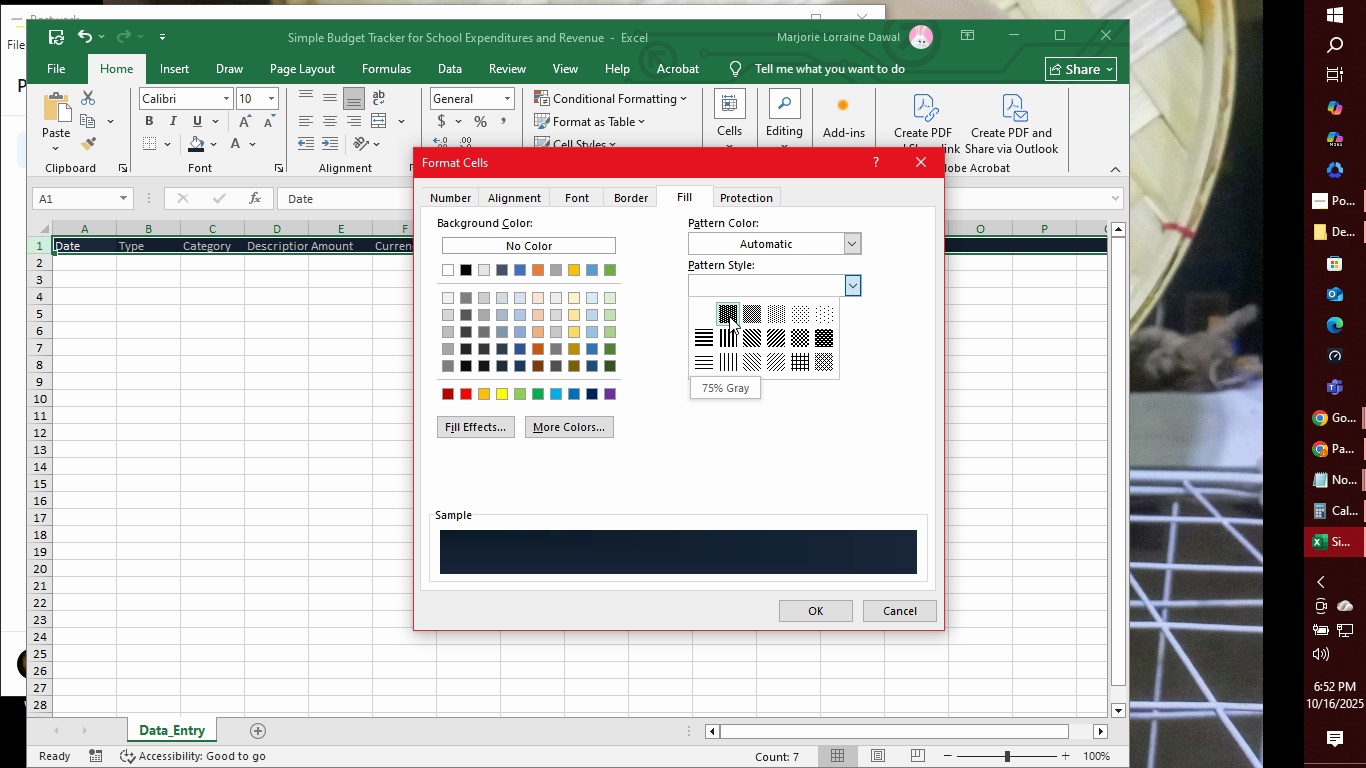 
mouse_move([798, 372])
 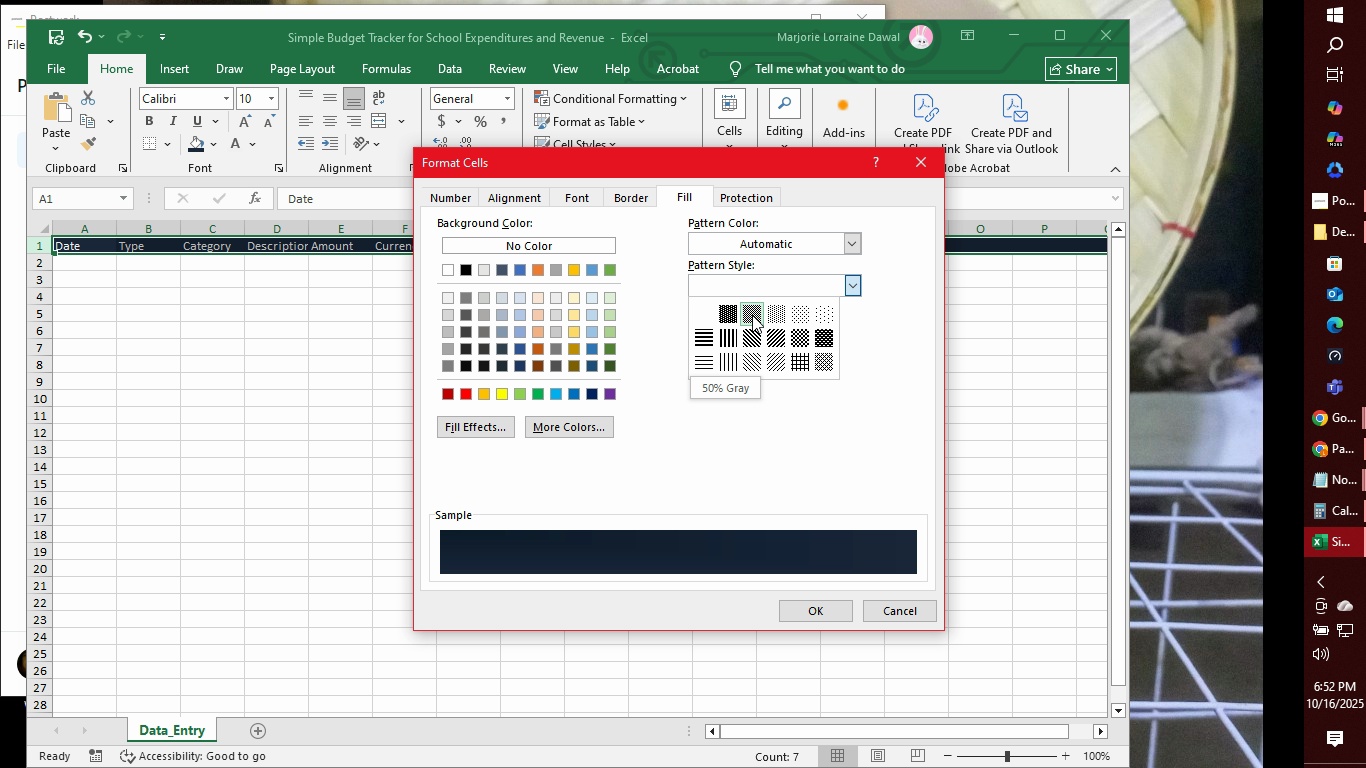 
wait(8.3)
 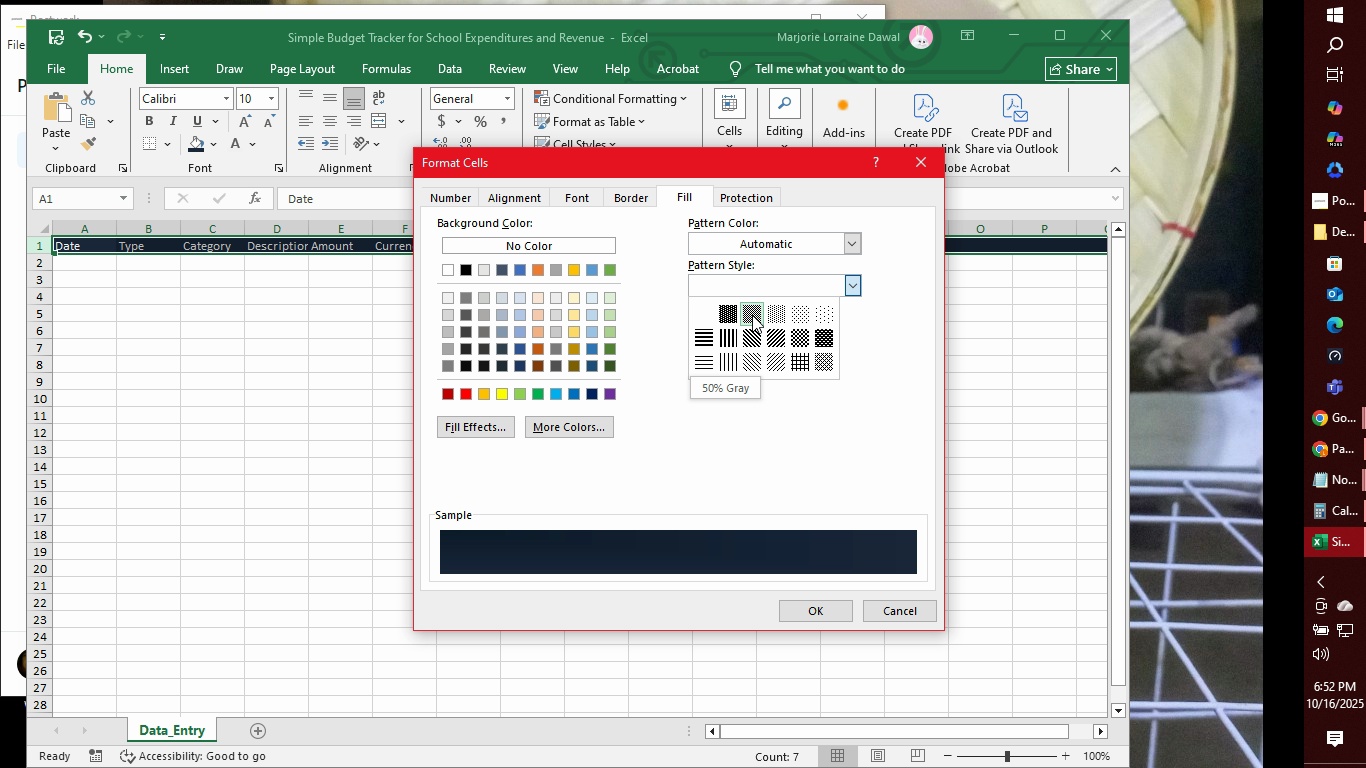 
left_click([659, 361])
 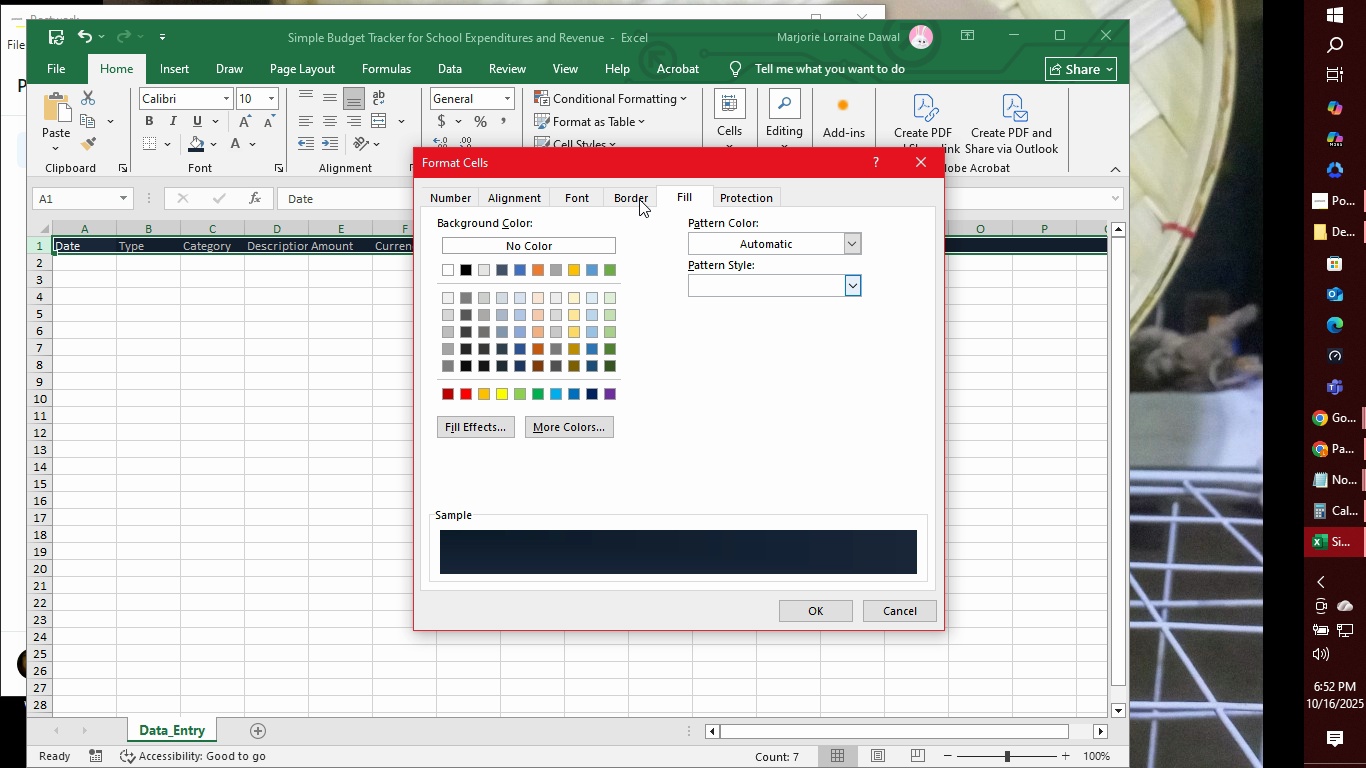 
left_click([638, 199])
 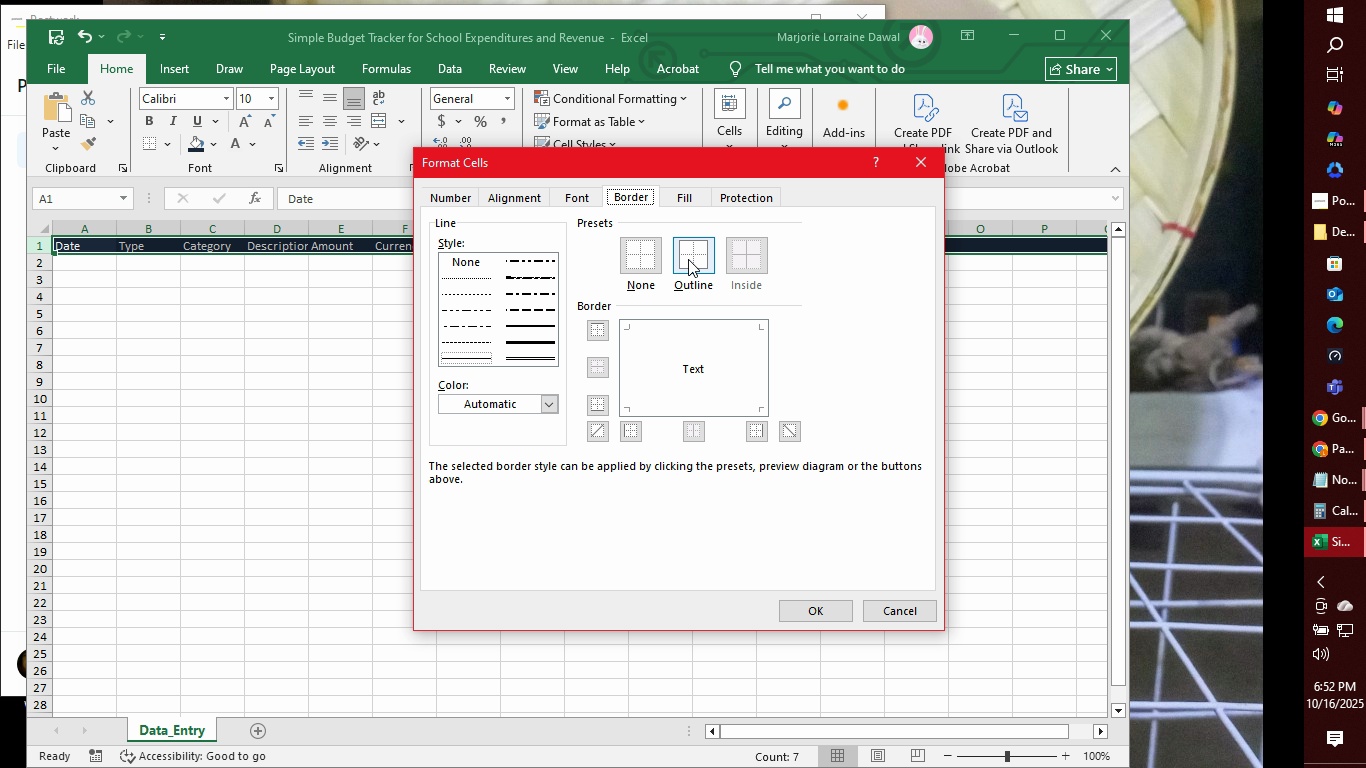 
left_click([688, 259])
 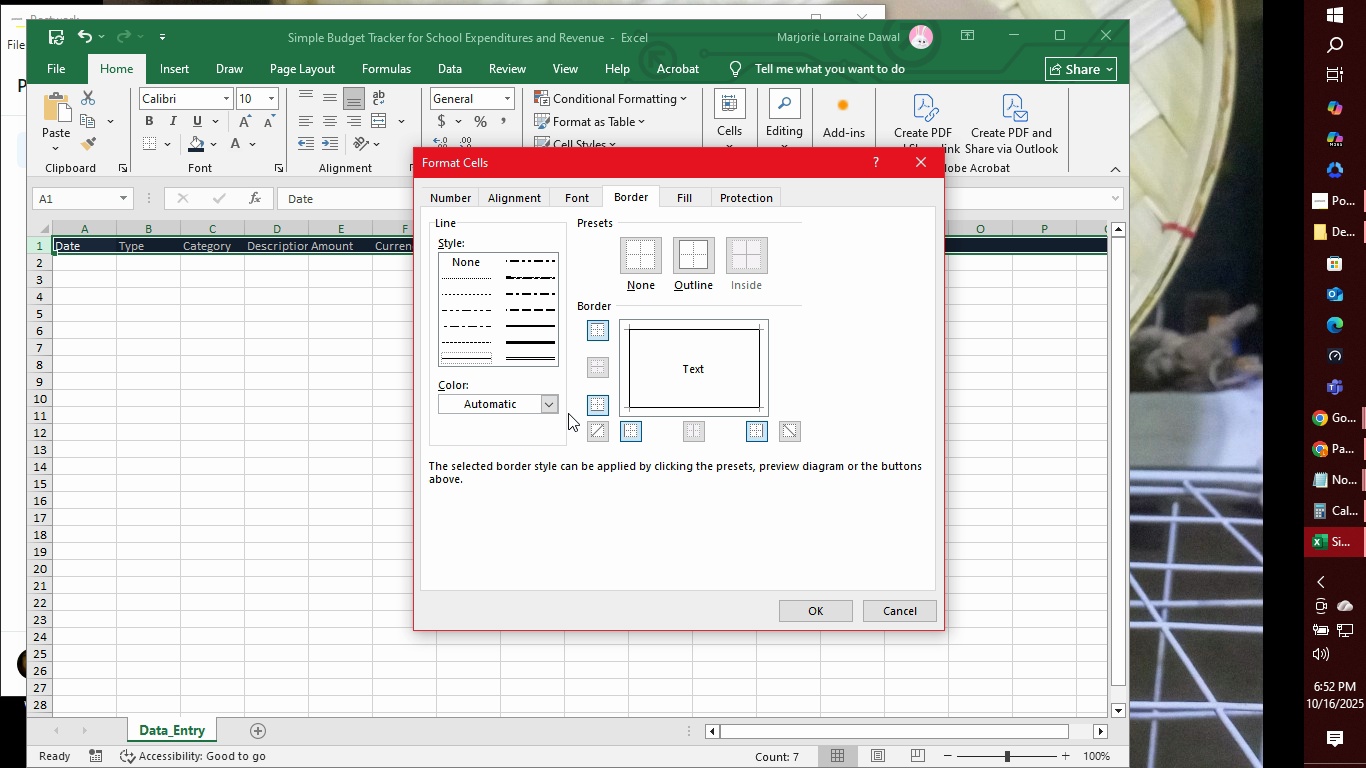 
left_click([551, 405])
 